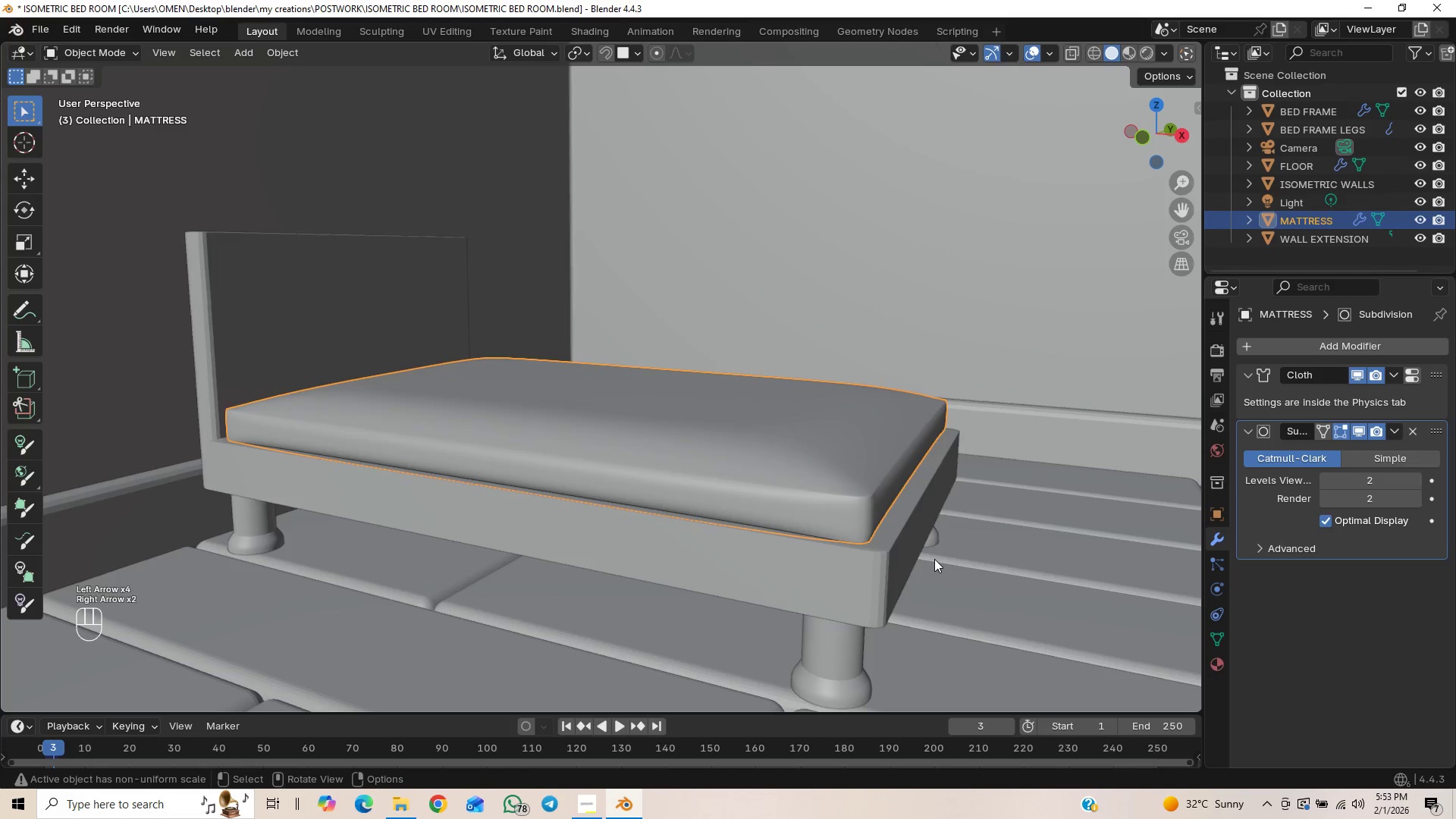 
key(ArrowRight)
 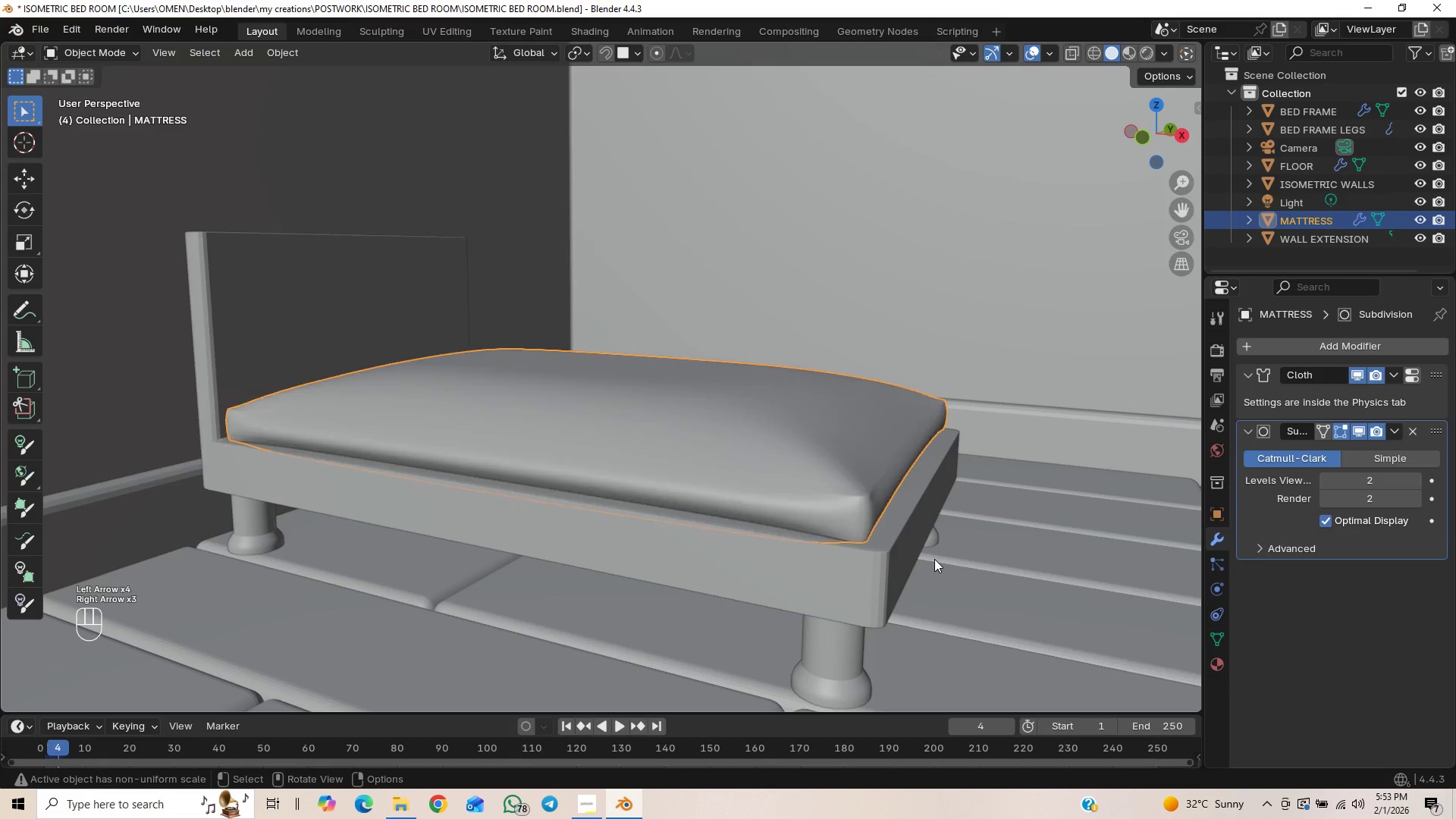 
key(ArrowRight)
 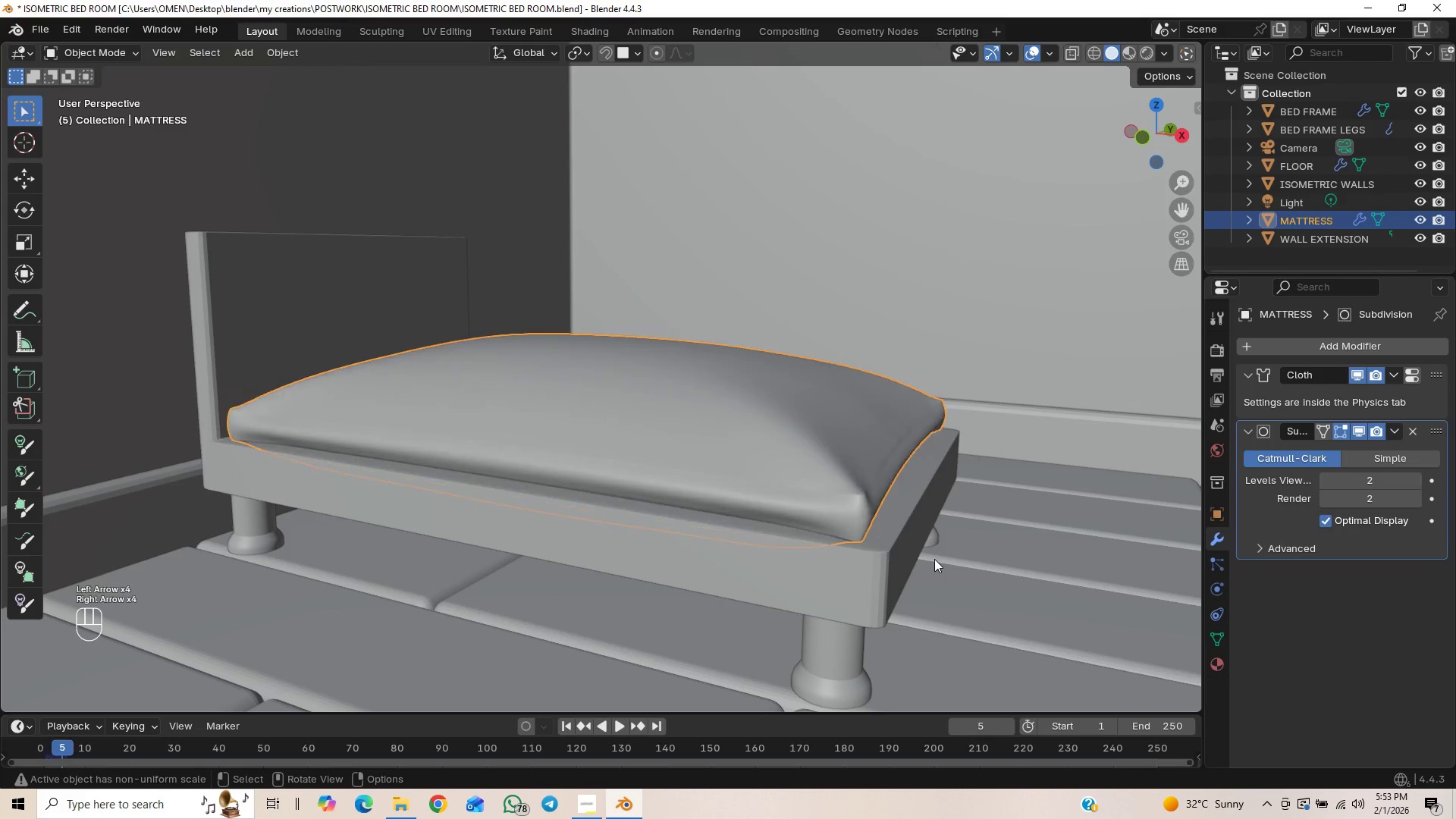 
key(ArrowRight)
 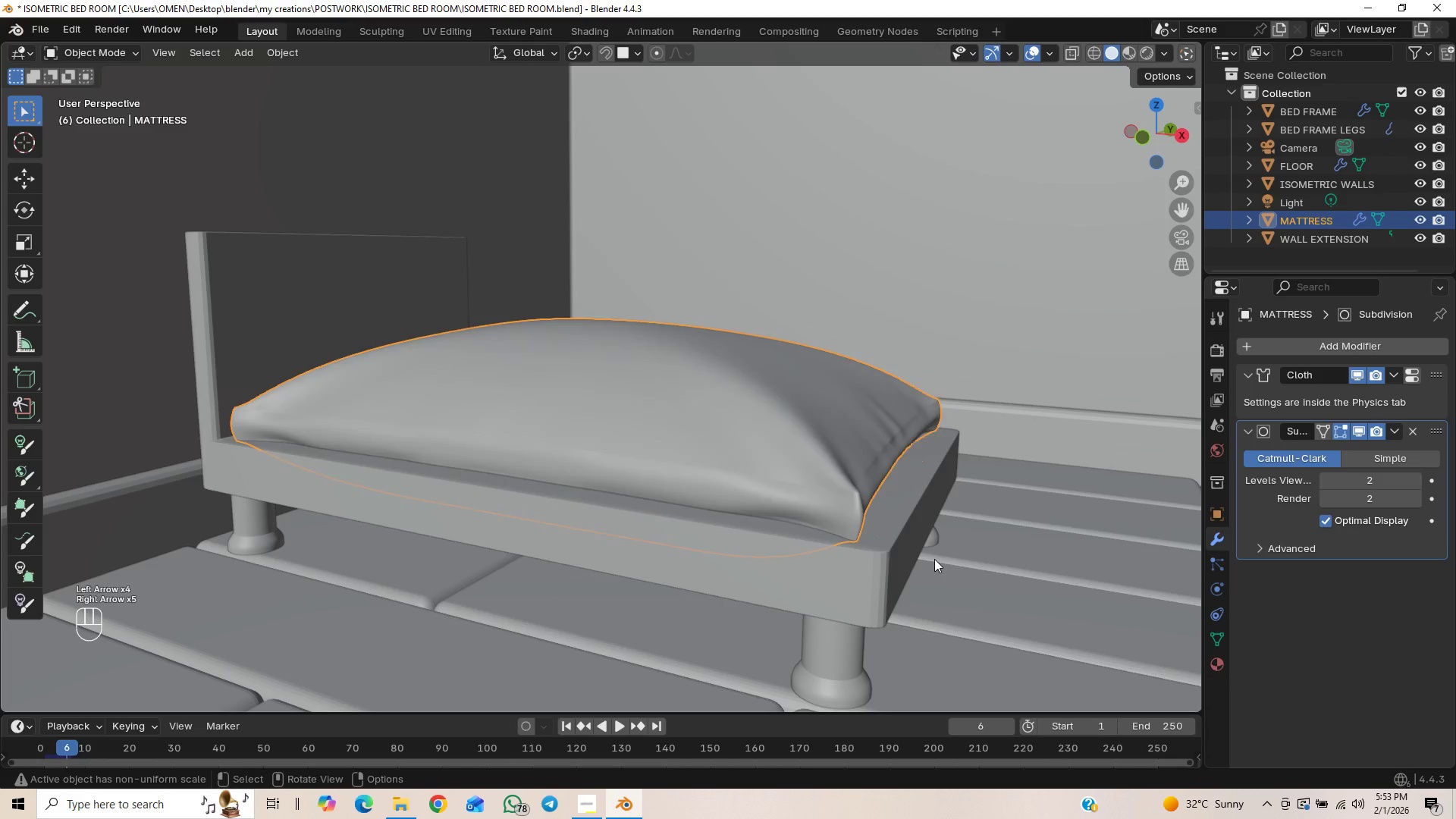 
key(ArrowRight)
 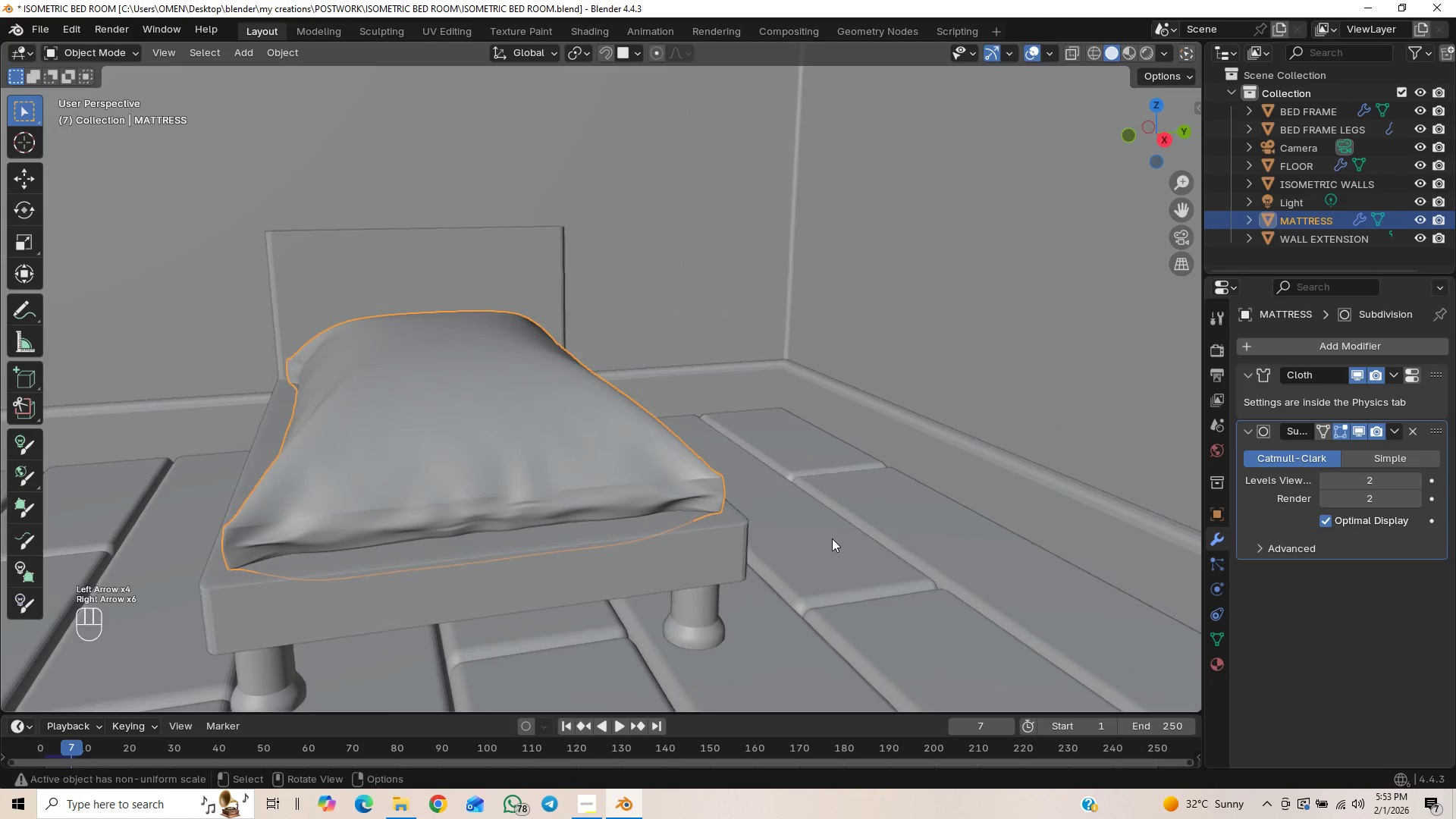 
key(ArrowRight)
 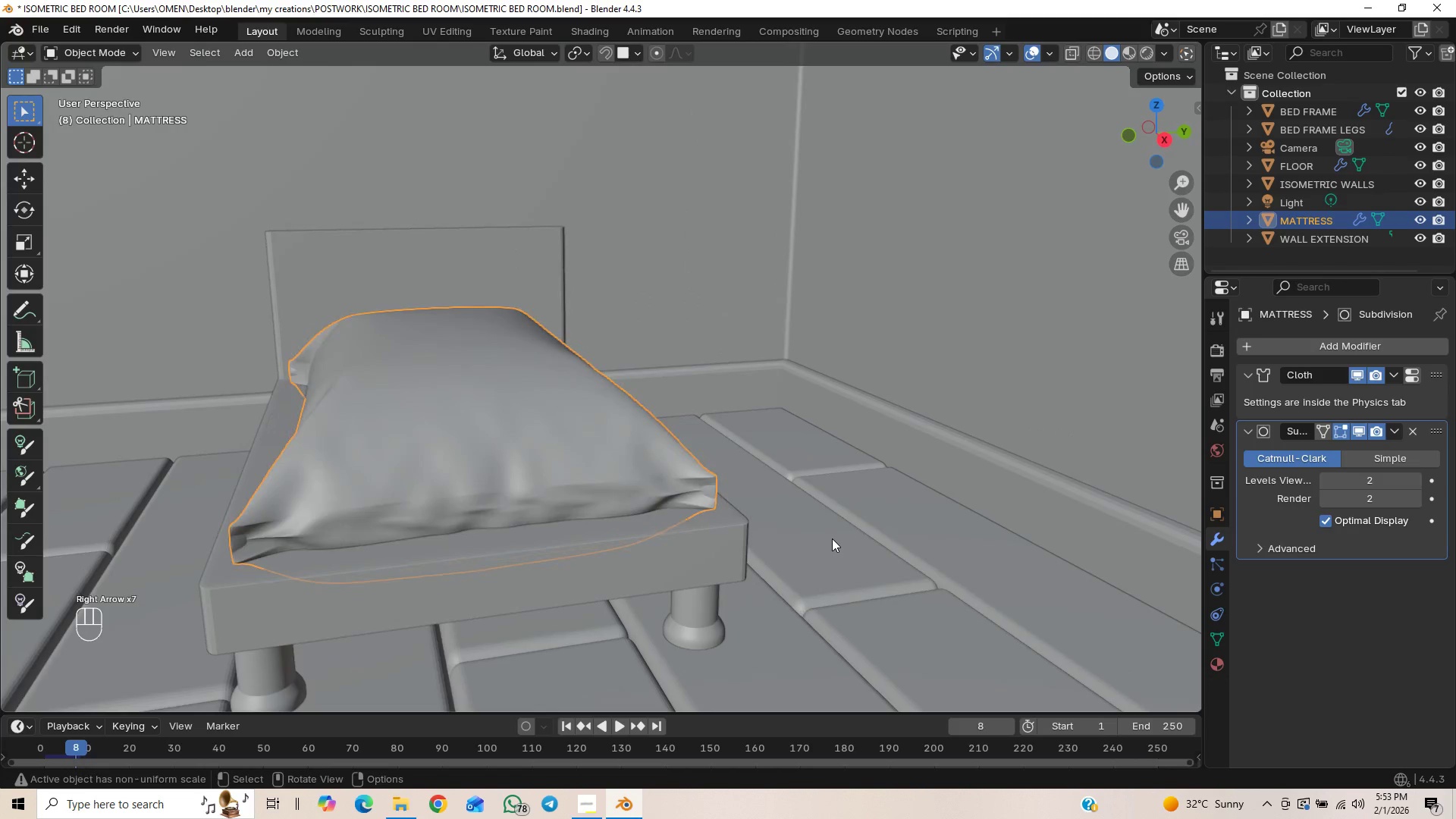 
key(ArrowRight)
 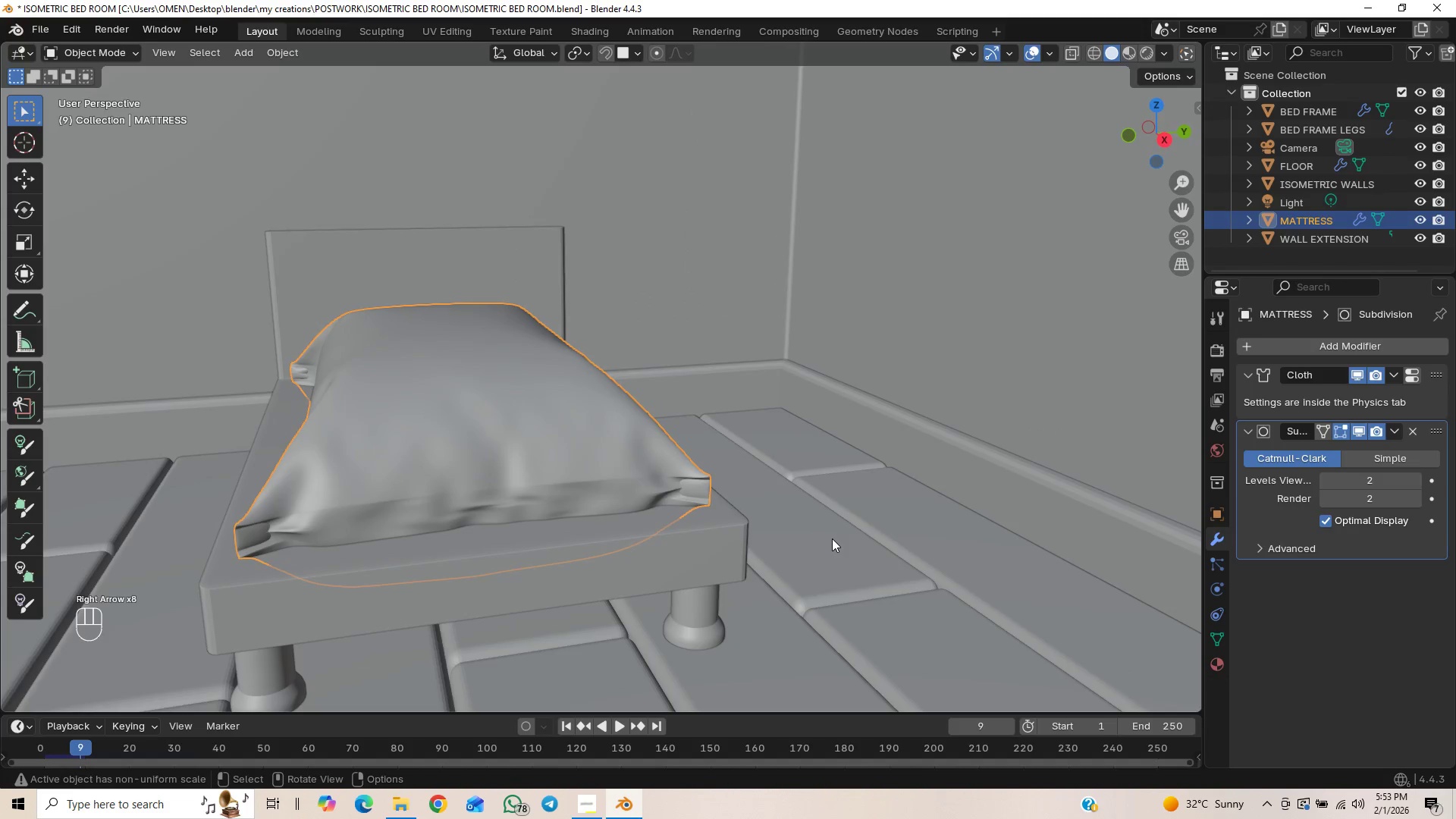 
key(ArrowLeft)
 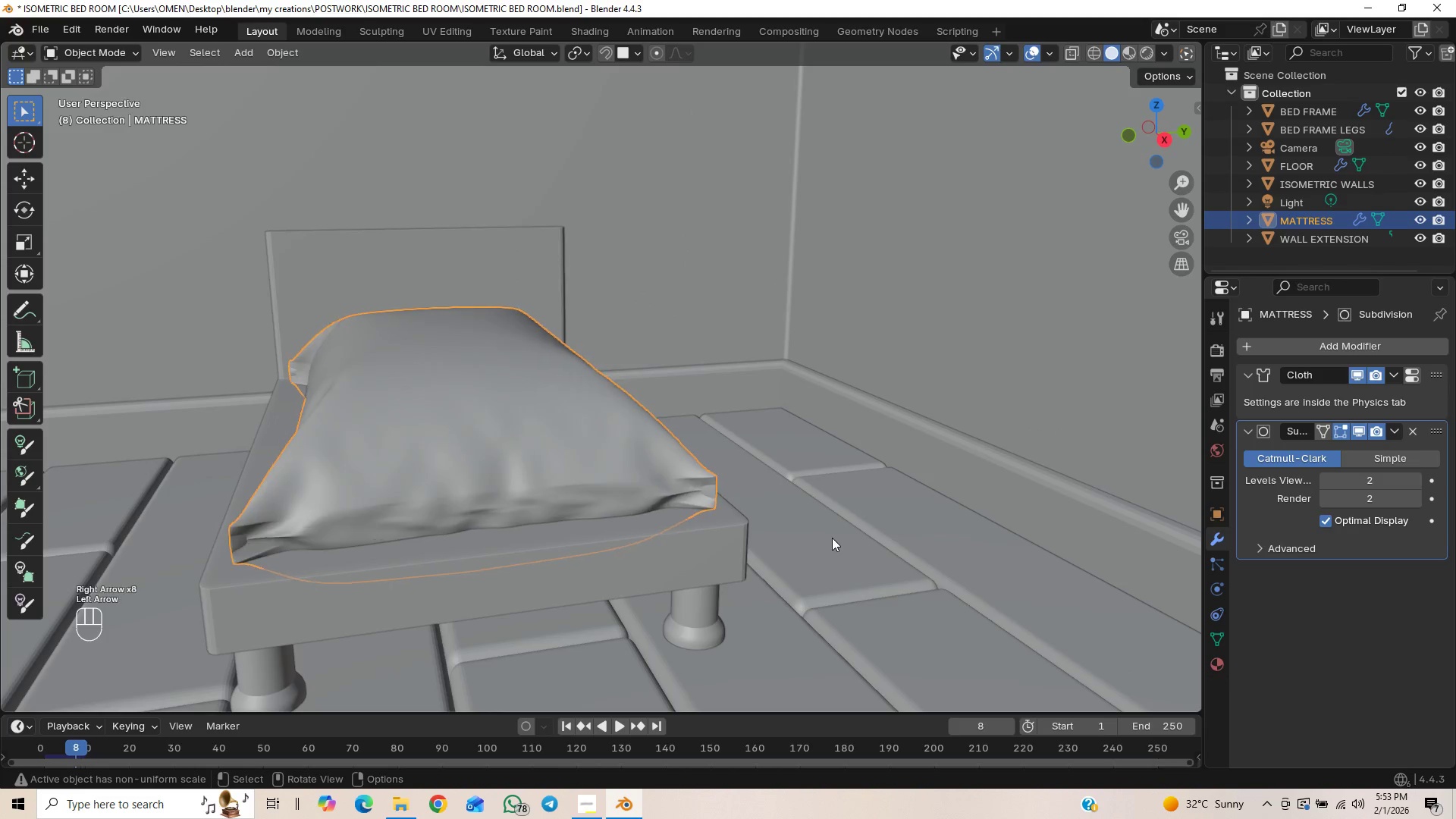 
key(ArrowLeft)
 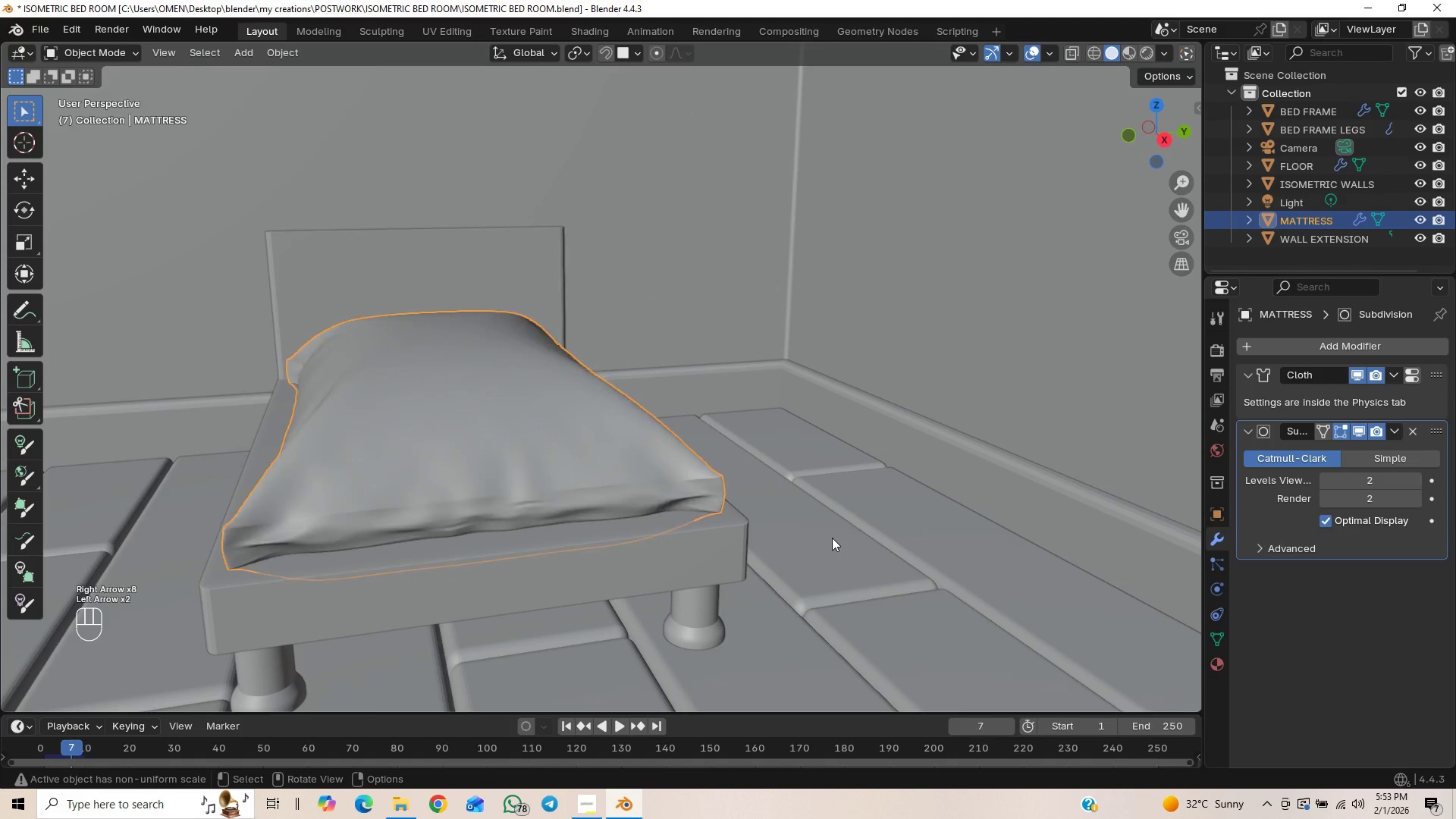 
key(ArrowLeft)
 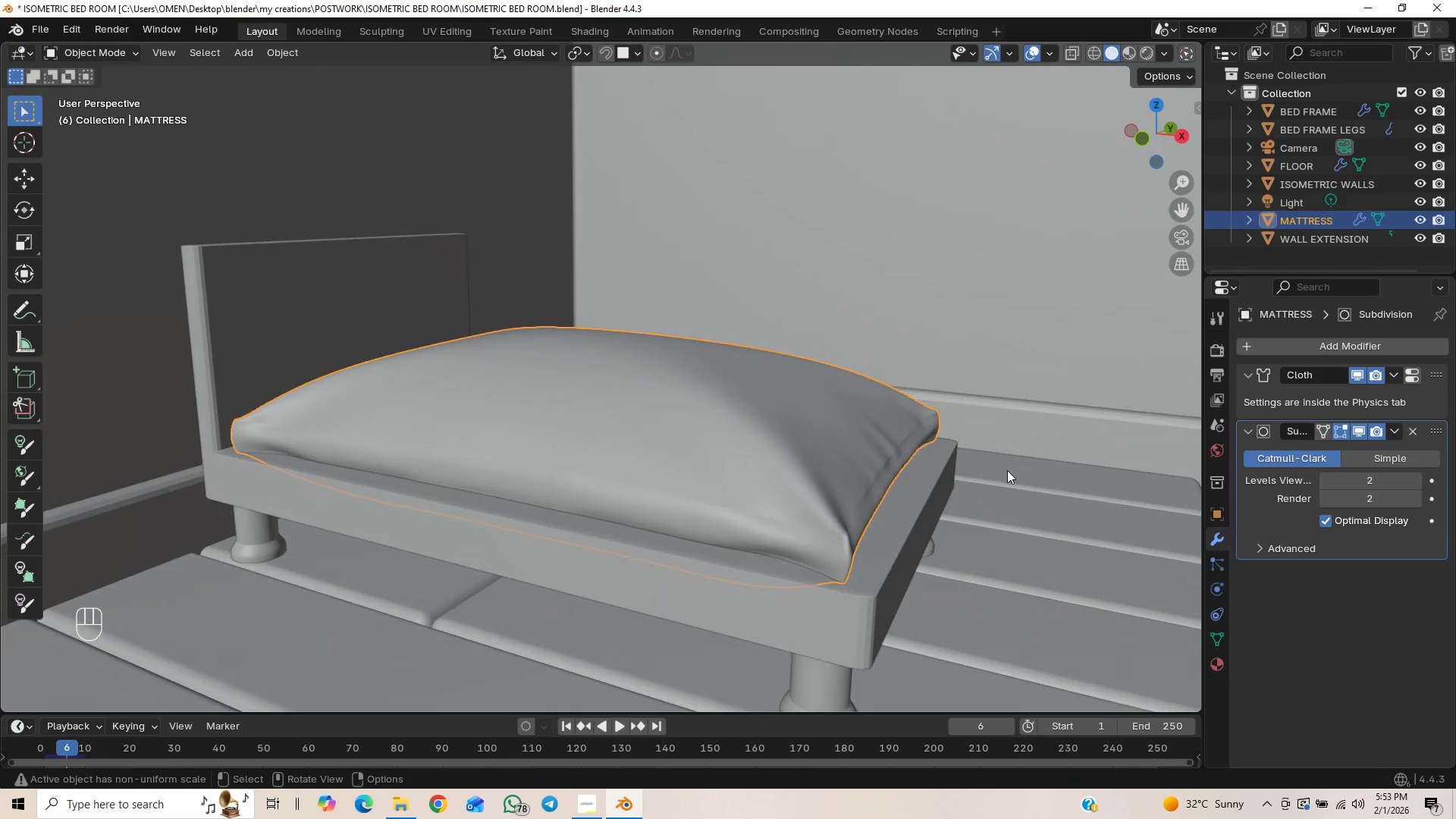 
key(ArrowLeft)
 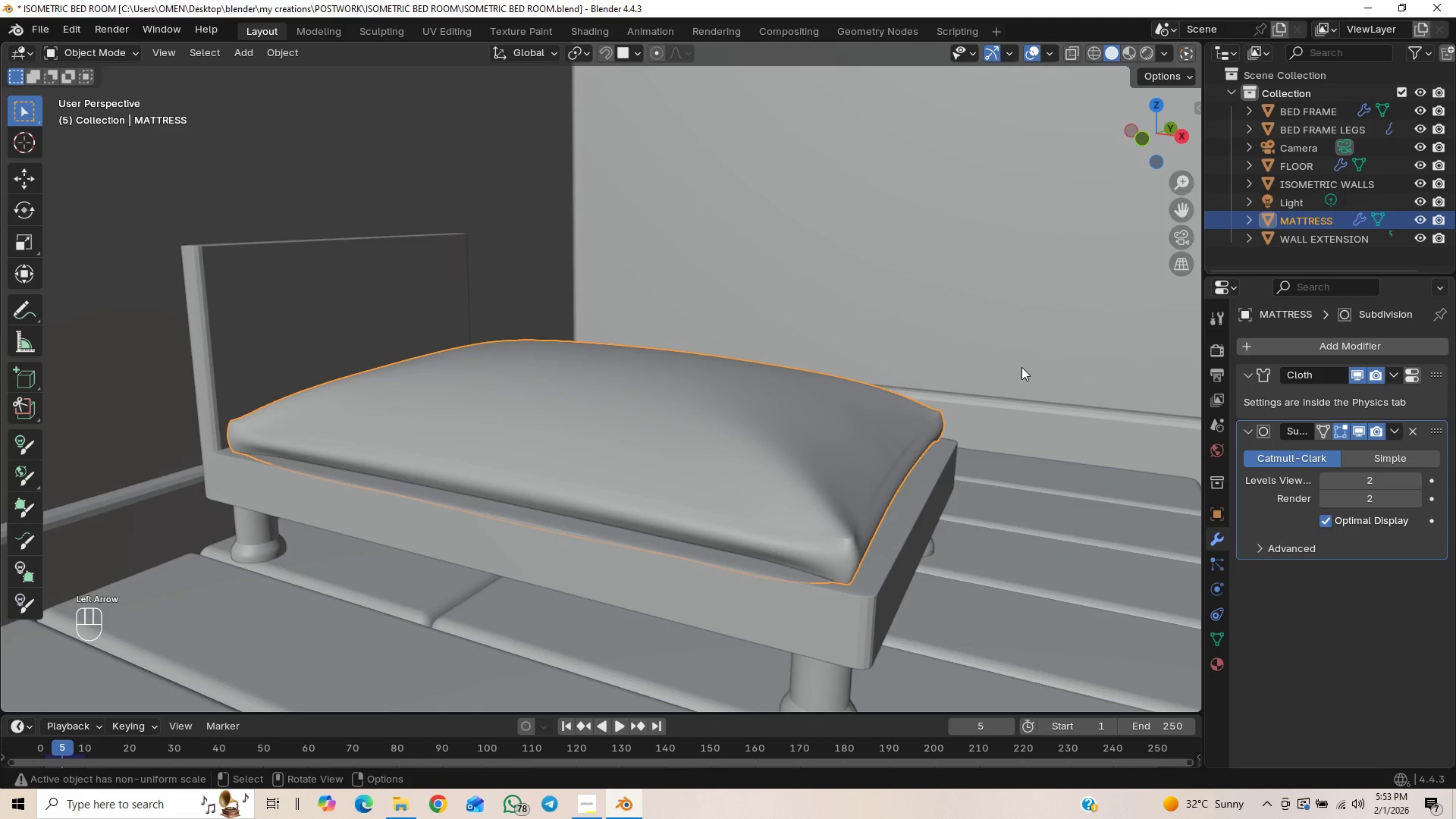 
key(ArrowLeft)
 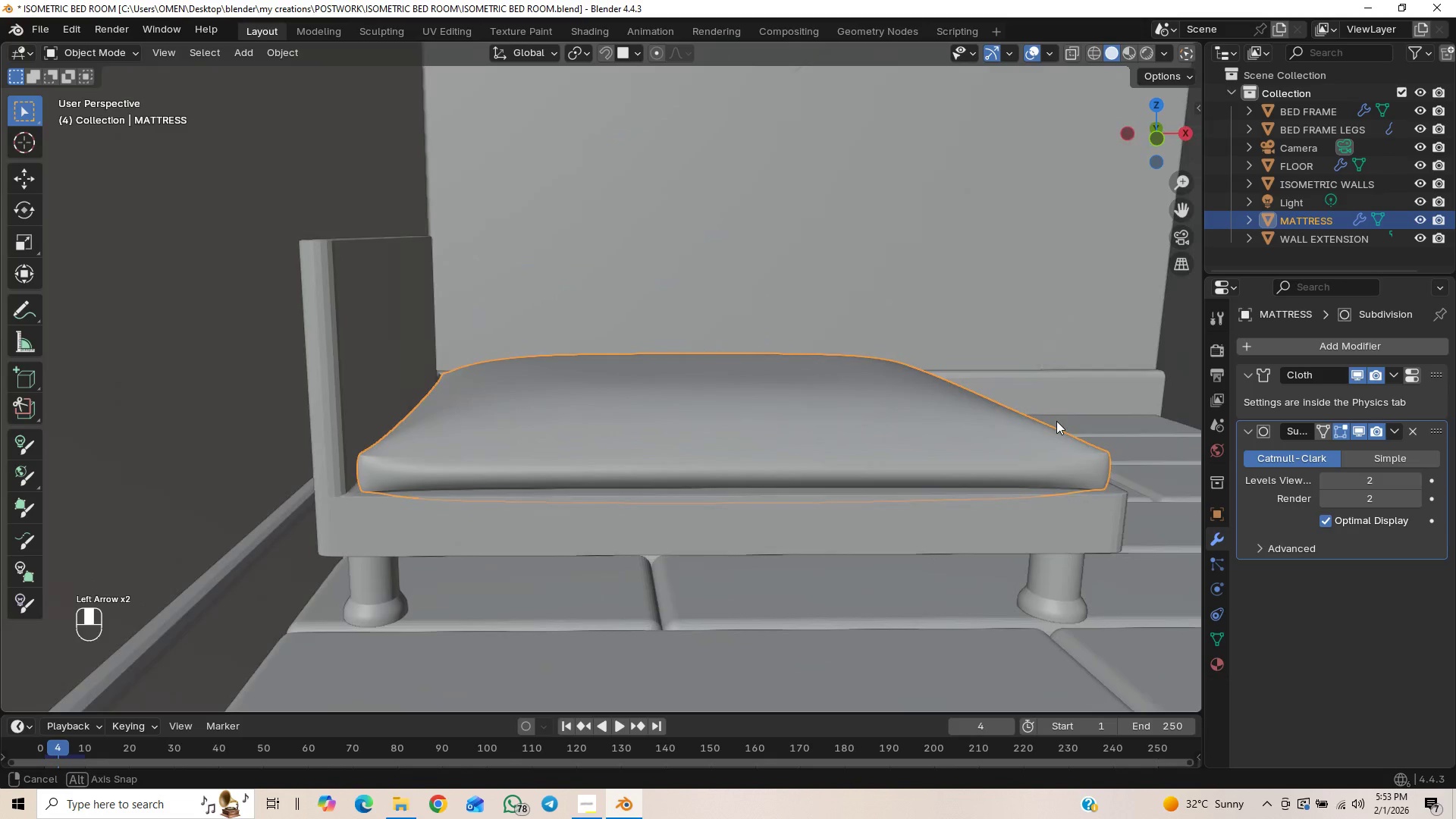 
key(ArrowLeft)
 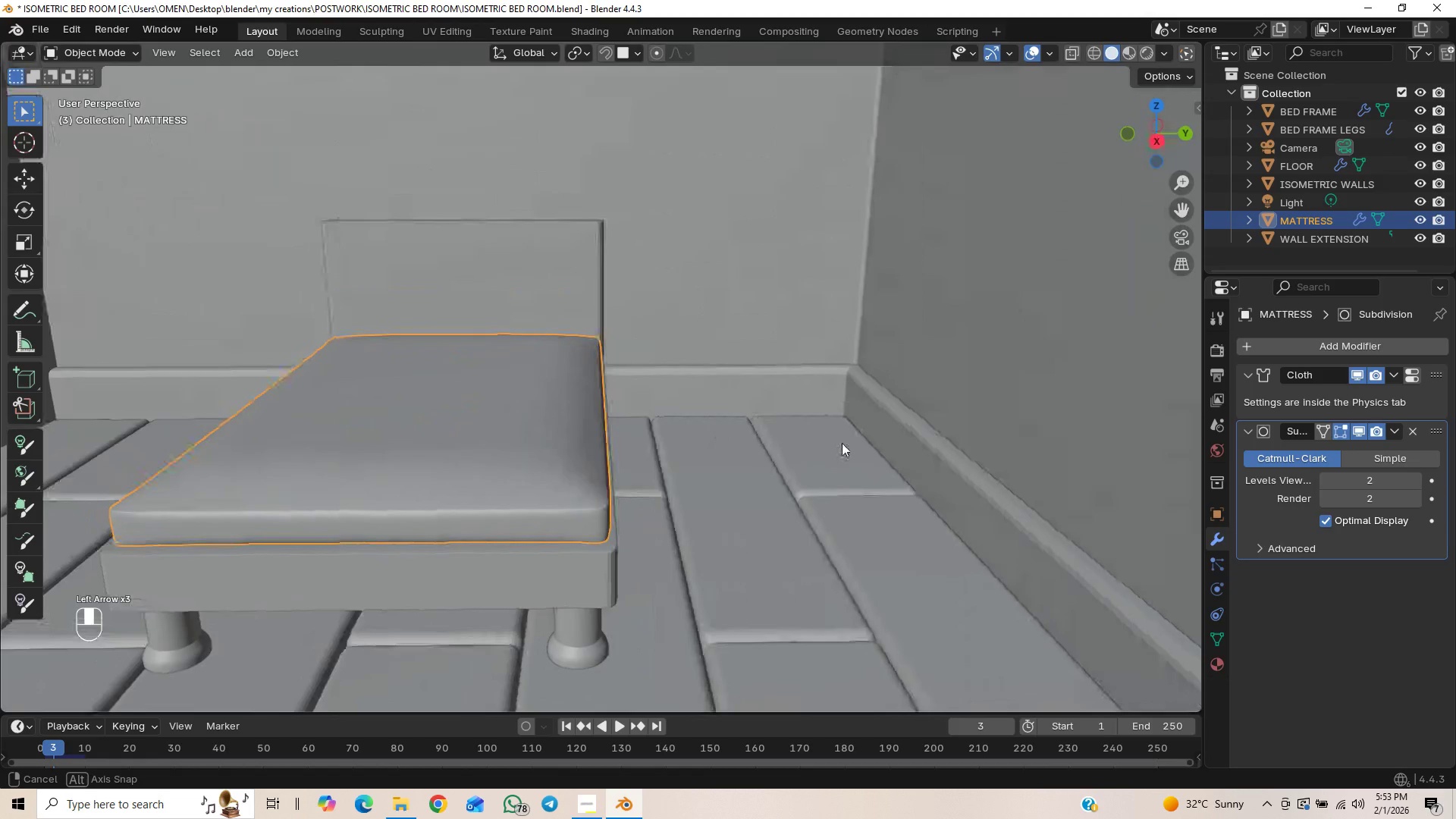 
key(ArrowRight)
 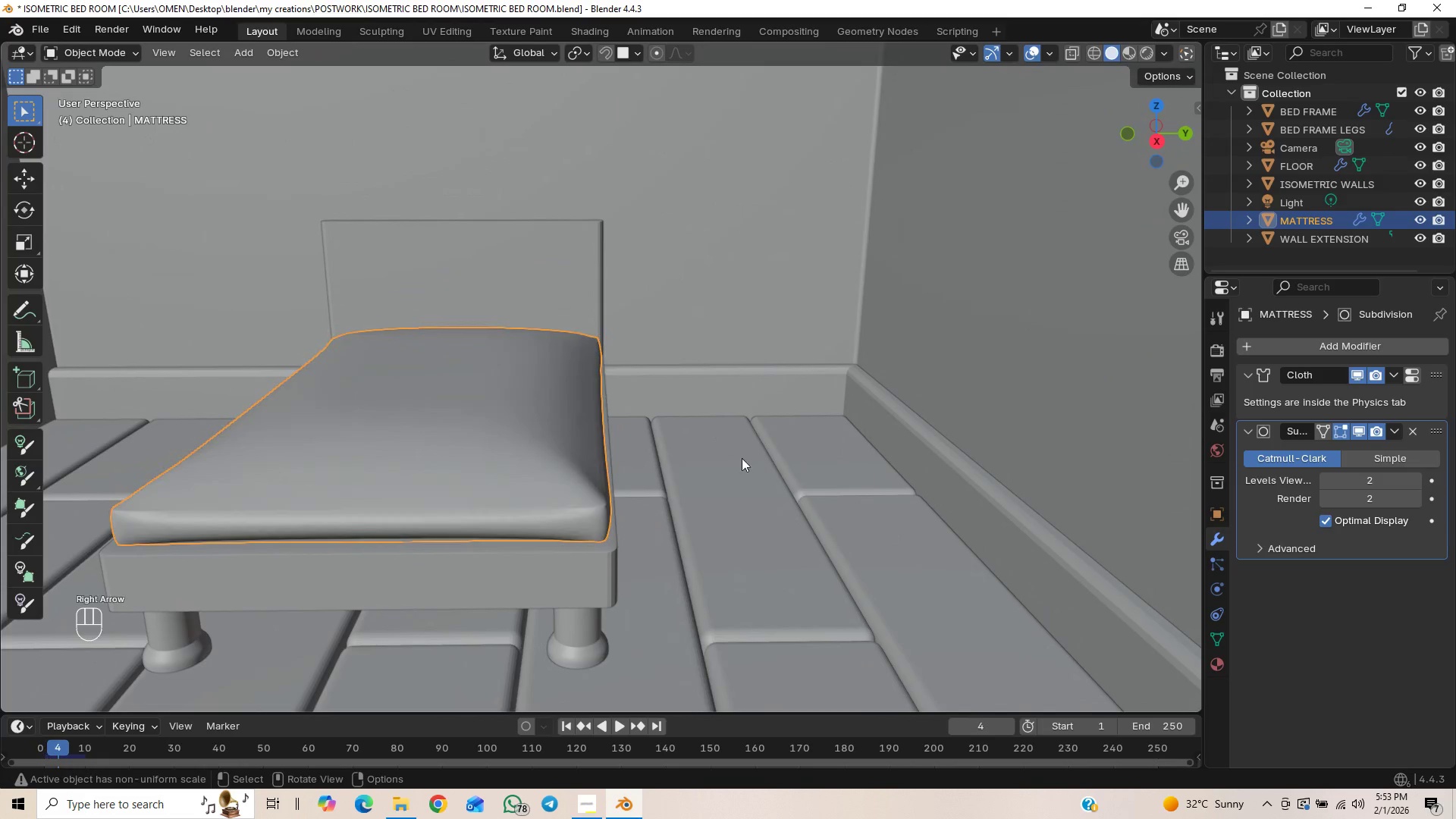 
scroll: coordinate [836, 445], scroll_direction: down, amount: 3.0
 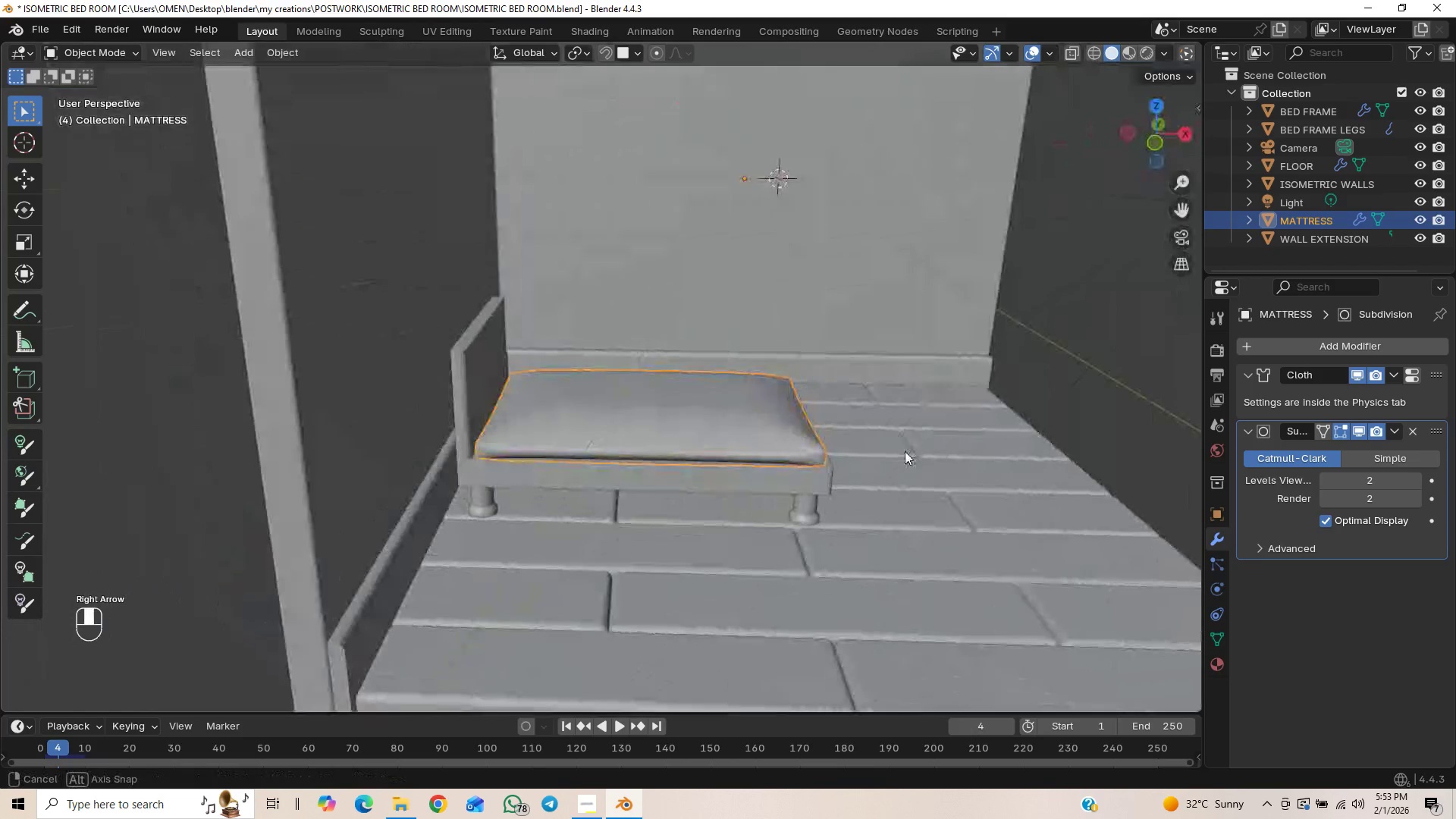 
scroll: coordinate [898, 443], scroll_direction: up, amount: 1.0
 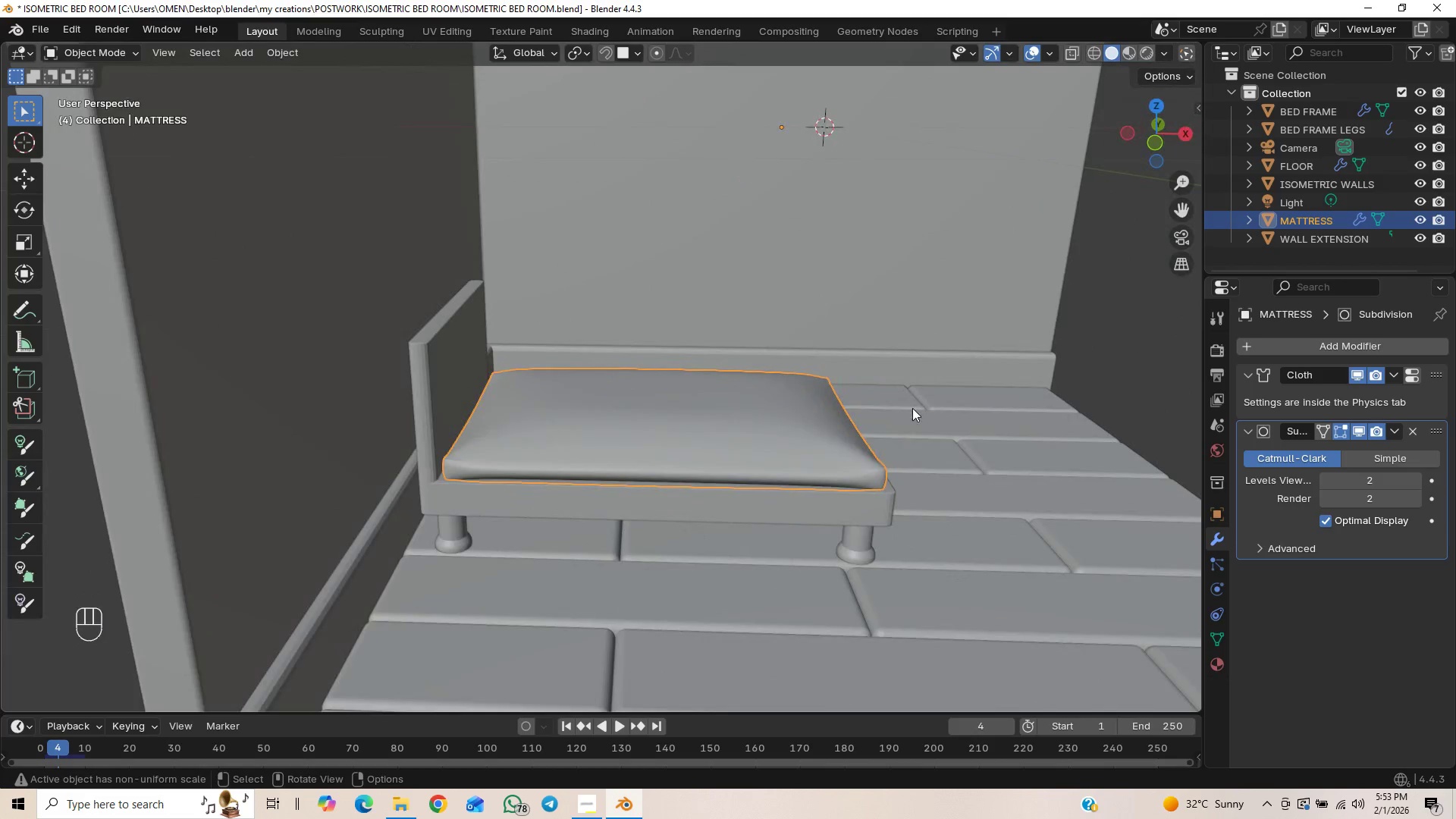 
type(sz)
 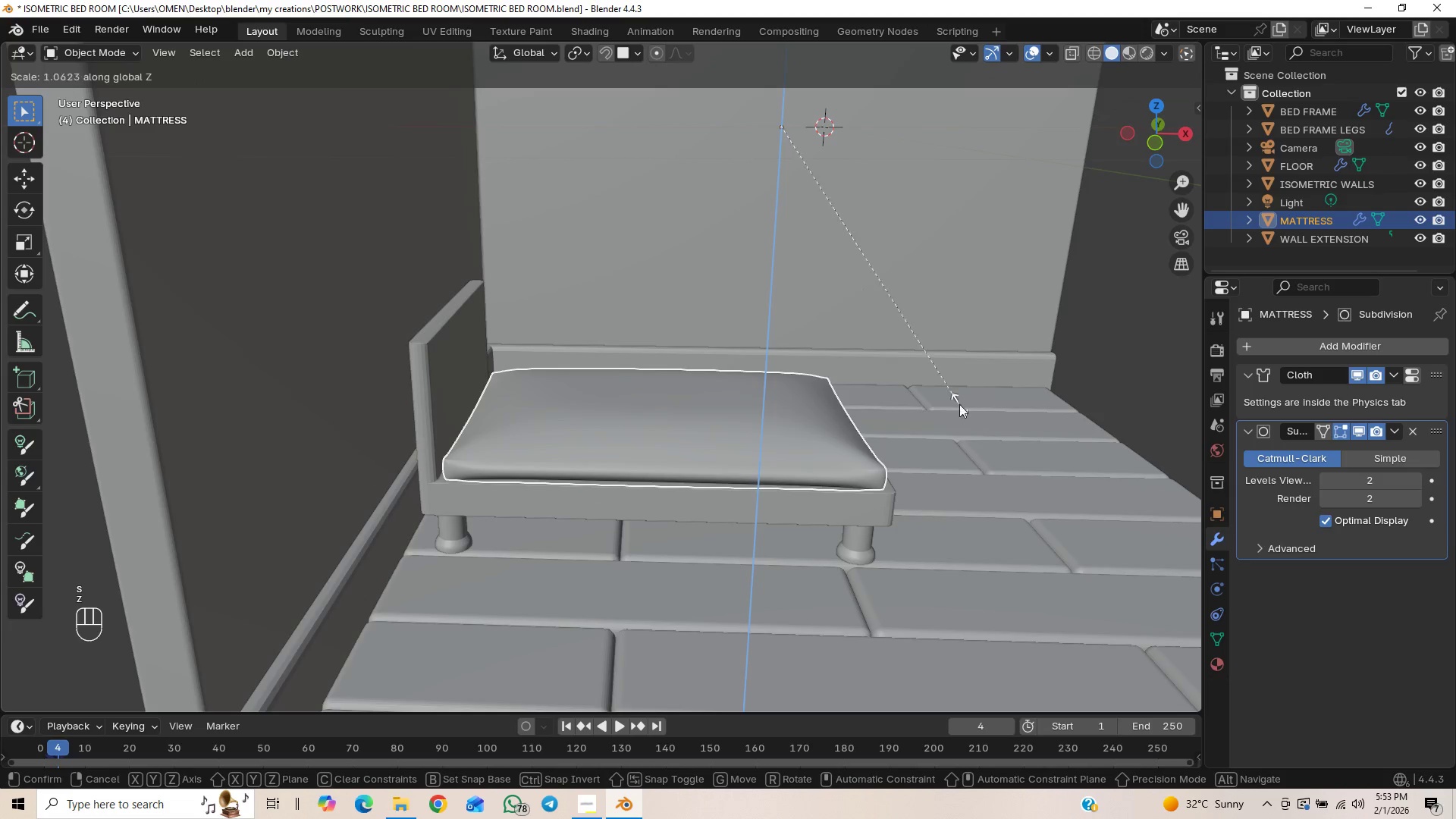 
right_click([938, 411])
 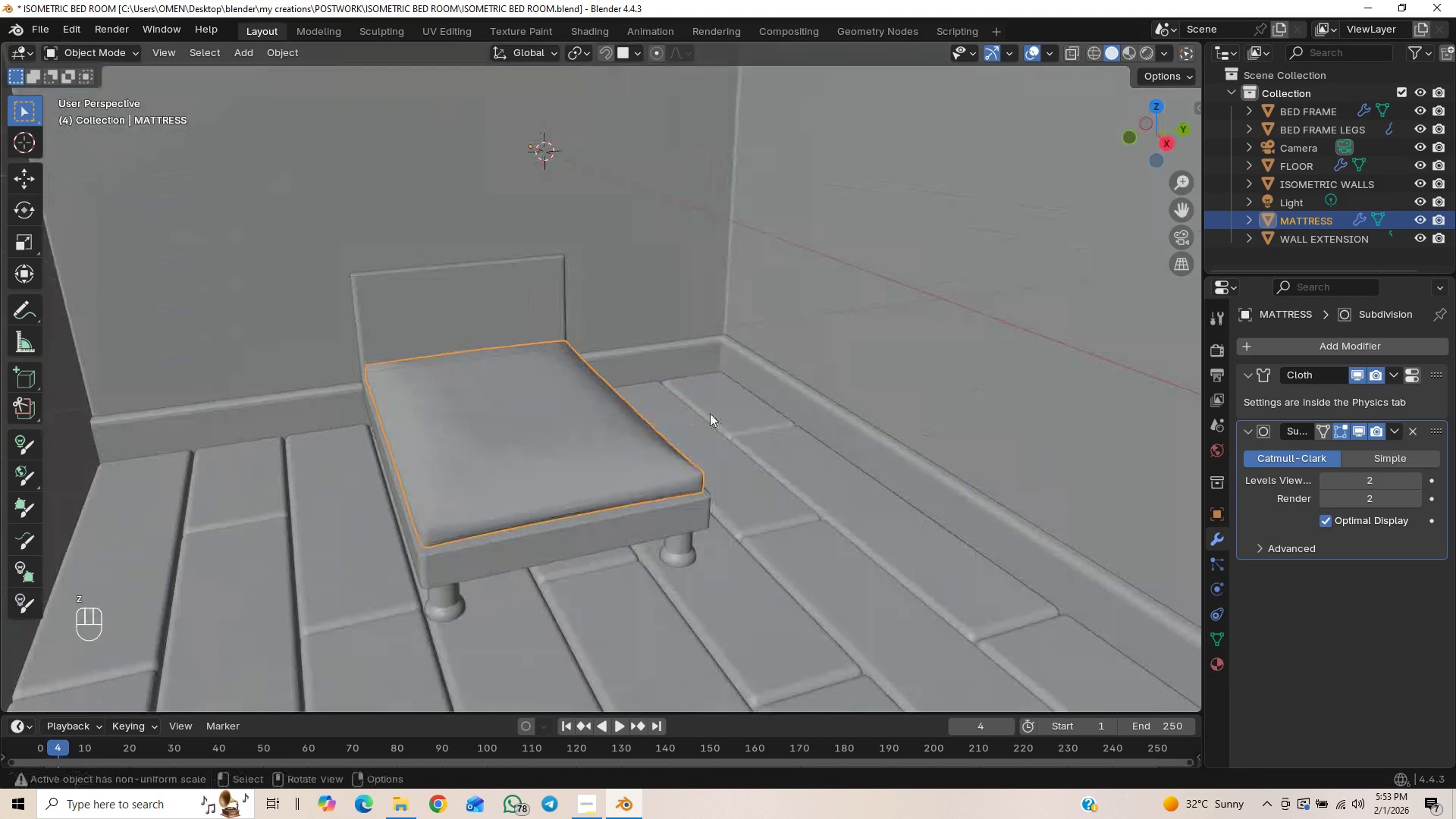 
scroll: coordinate [708, 444], scroll_direction: up, amount: 1.0
 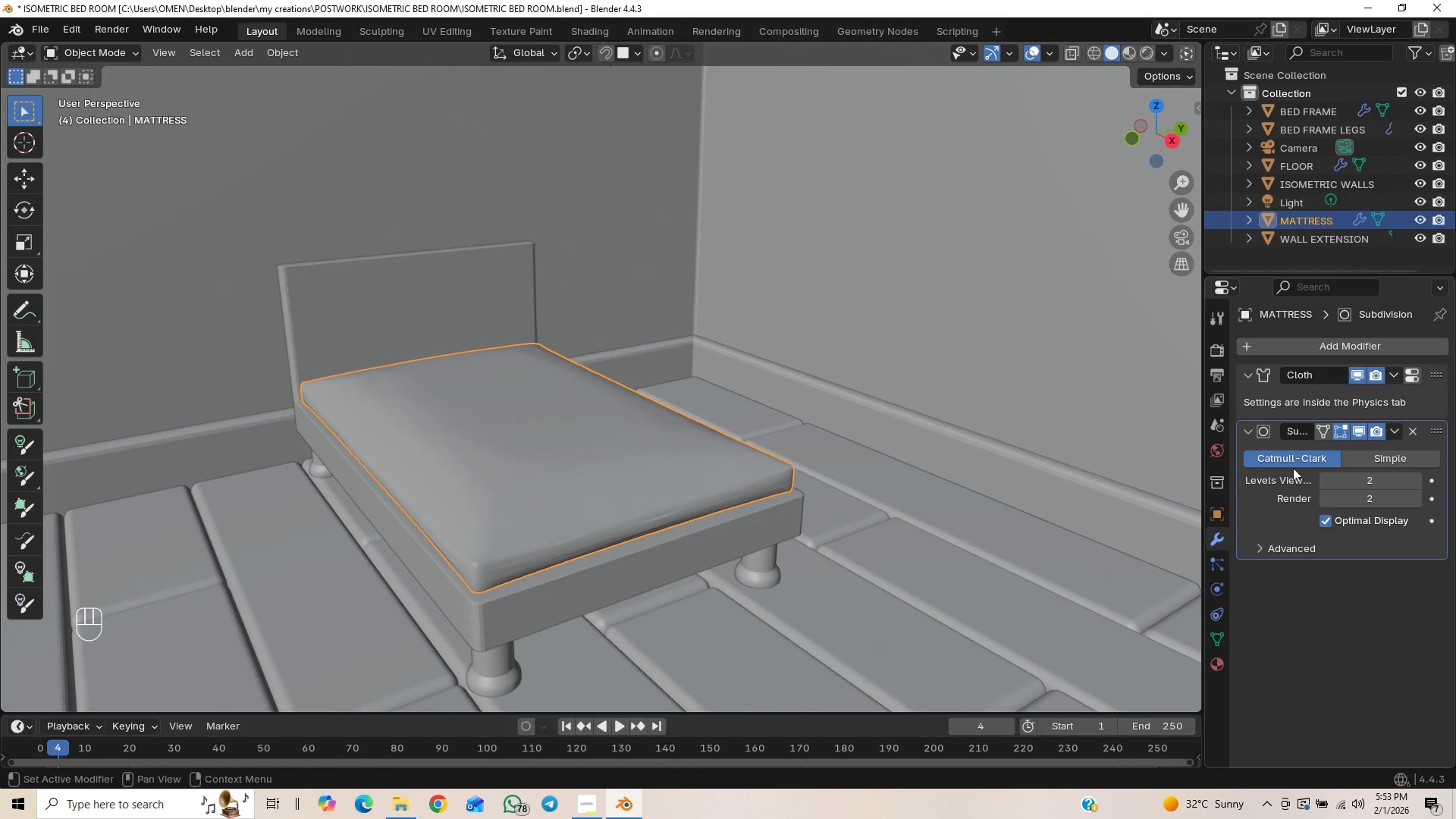 
left_click([1320, 479])
 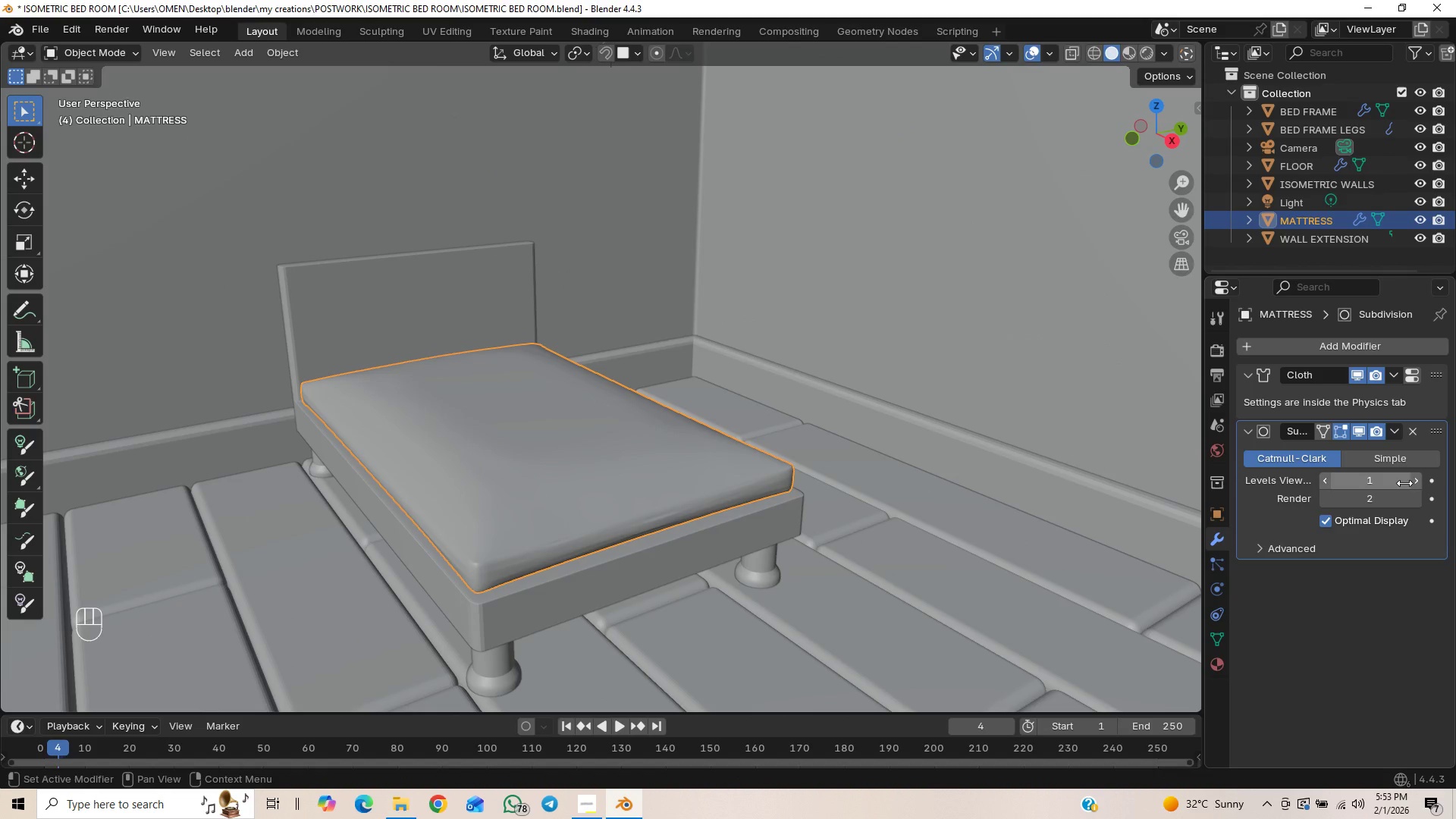 
left_click_drag(start_coordinate=[1418, 485], to_coordinate=[254, 485])
 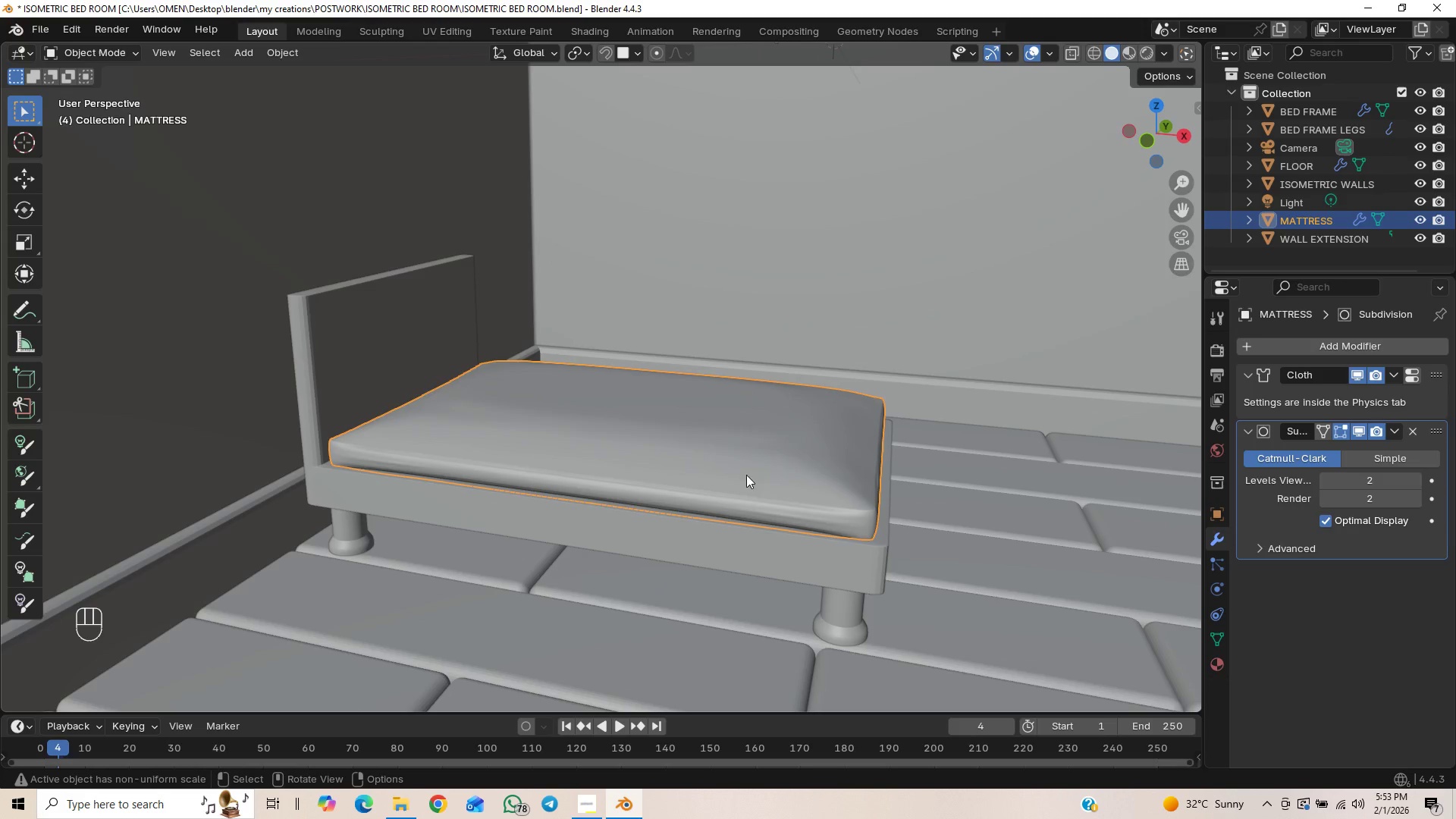 
right_click([736, 478])
 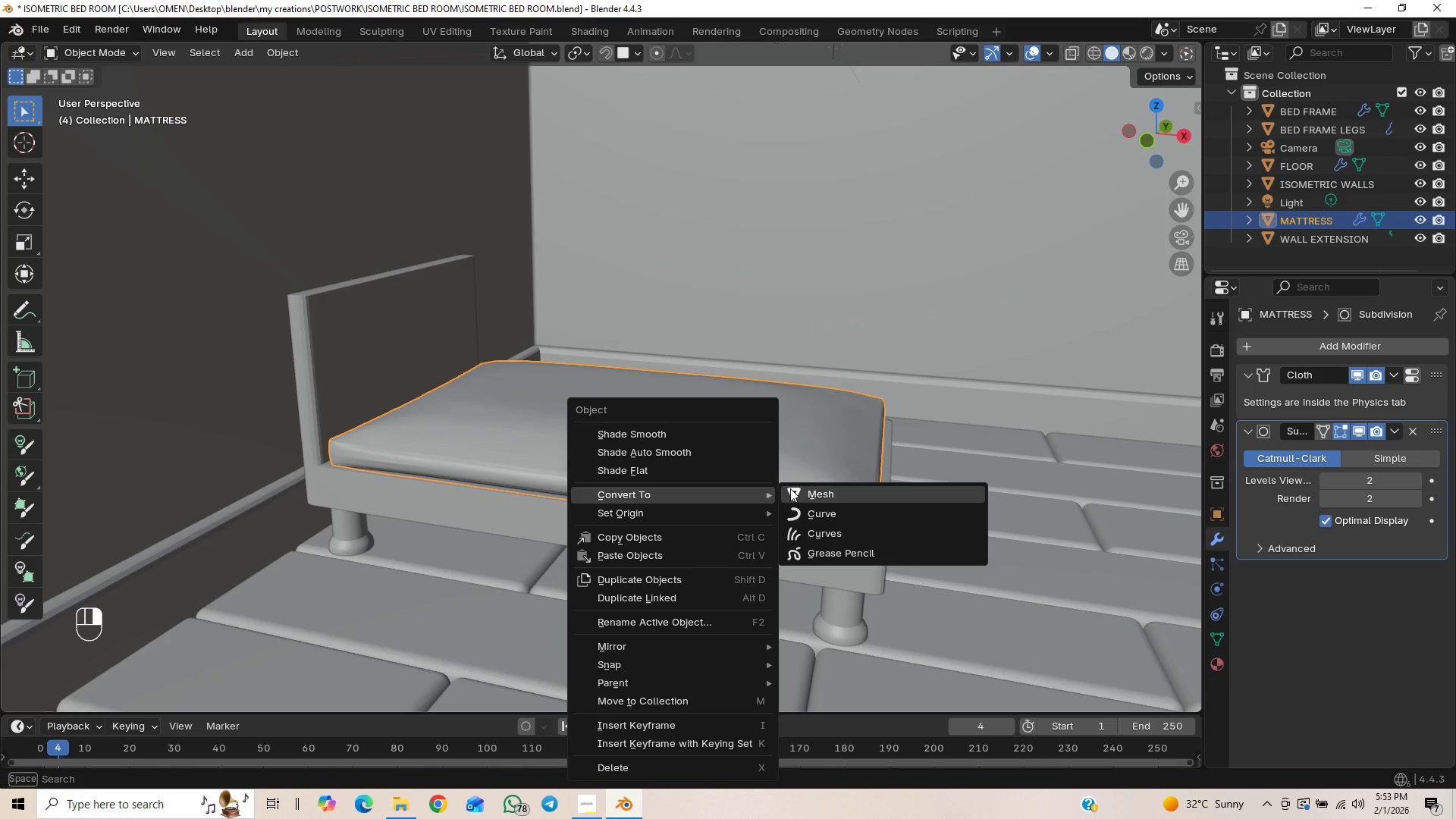 
left_click([805, 491])
 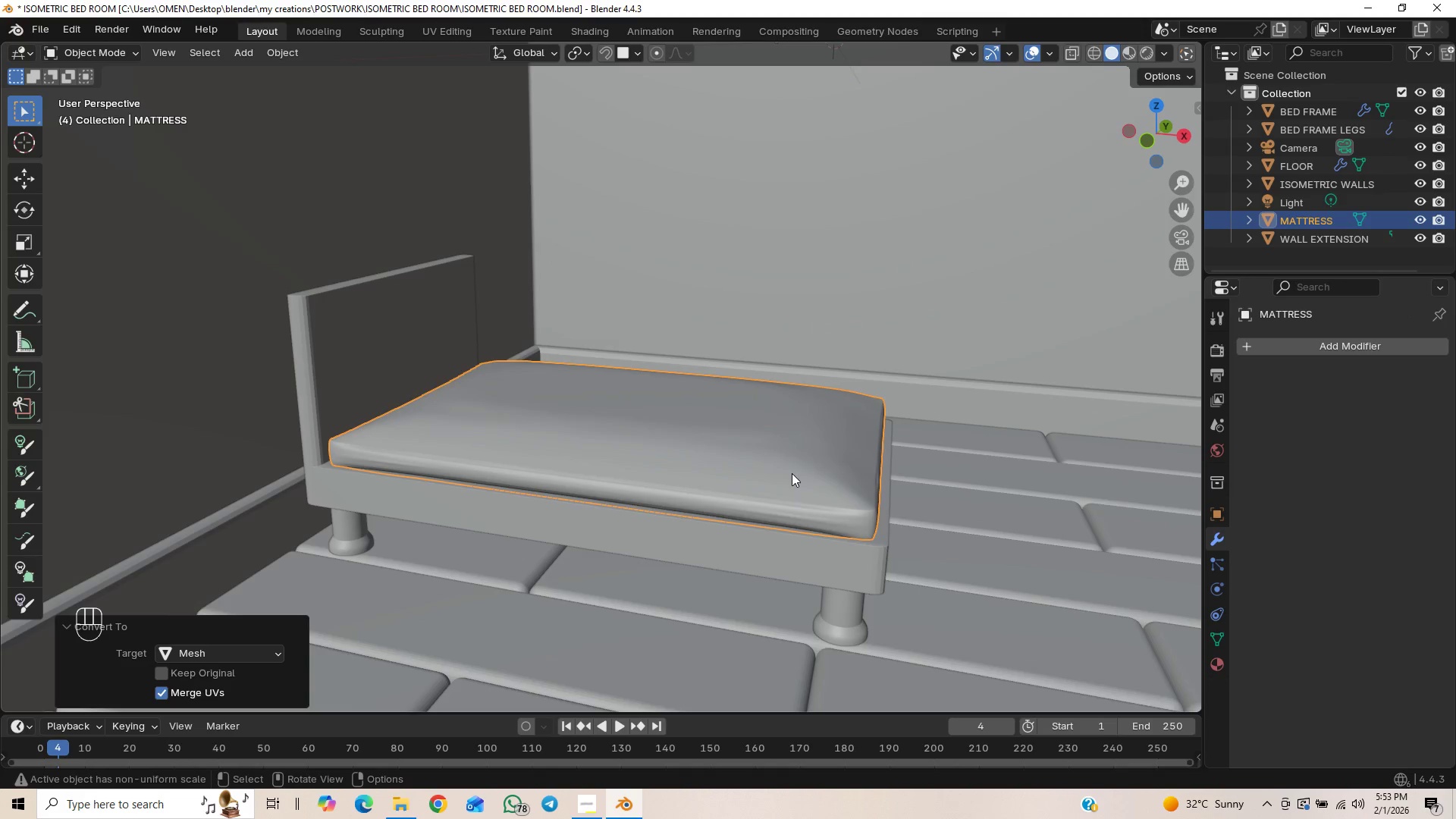 
scroll: coordinate [792, 473], scroll_direction: down, amount: 2.0
 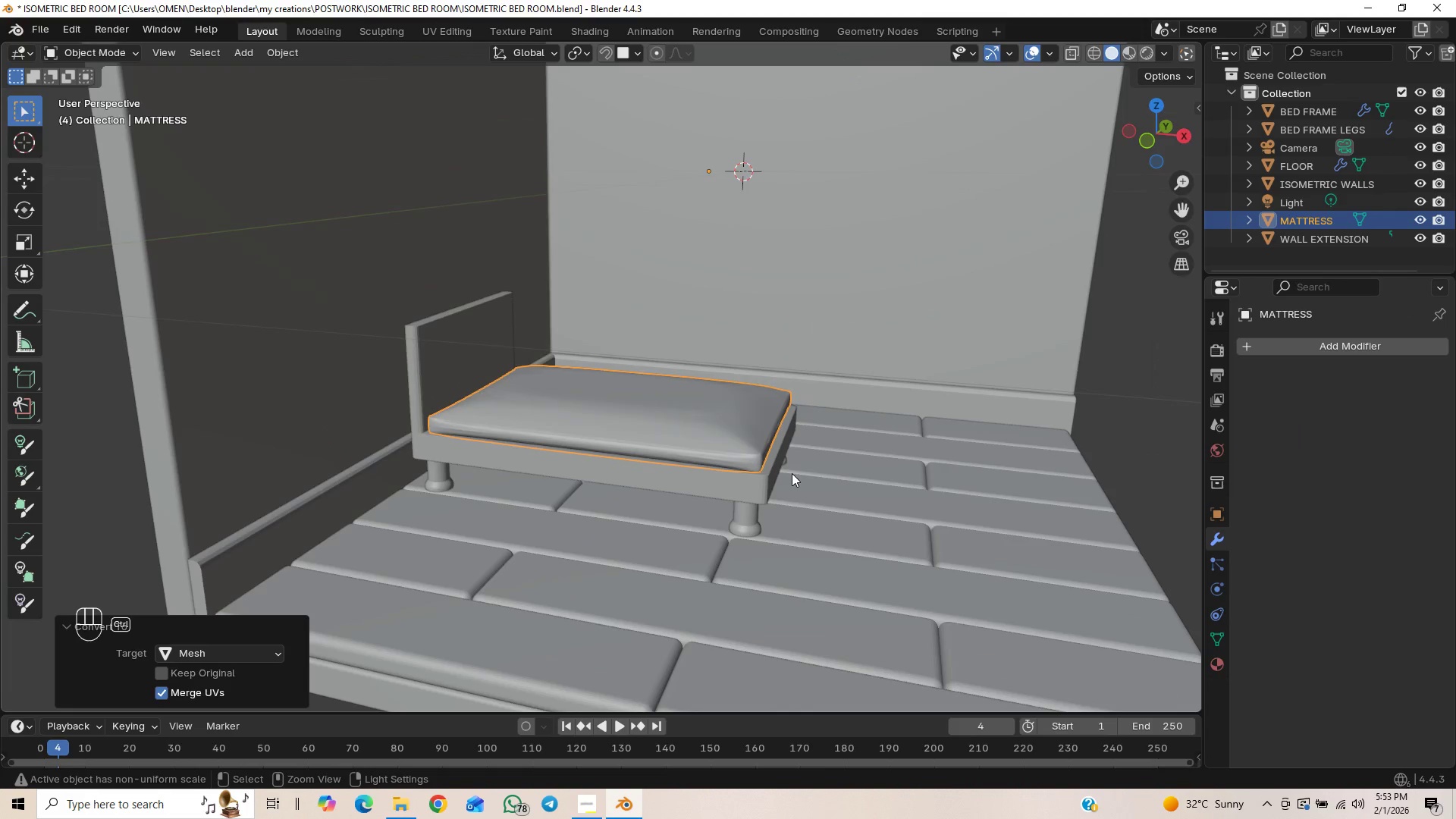 
key(Control+S)
 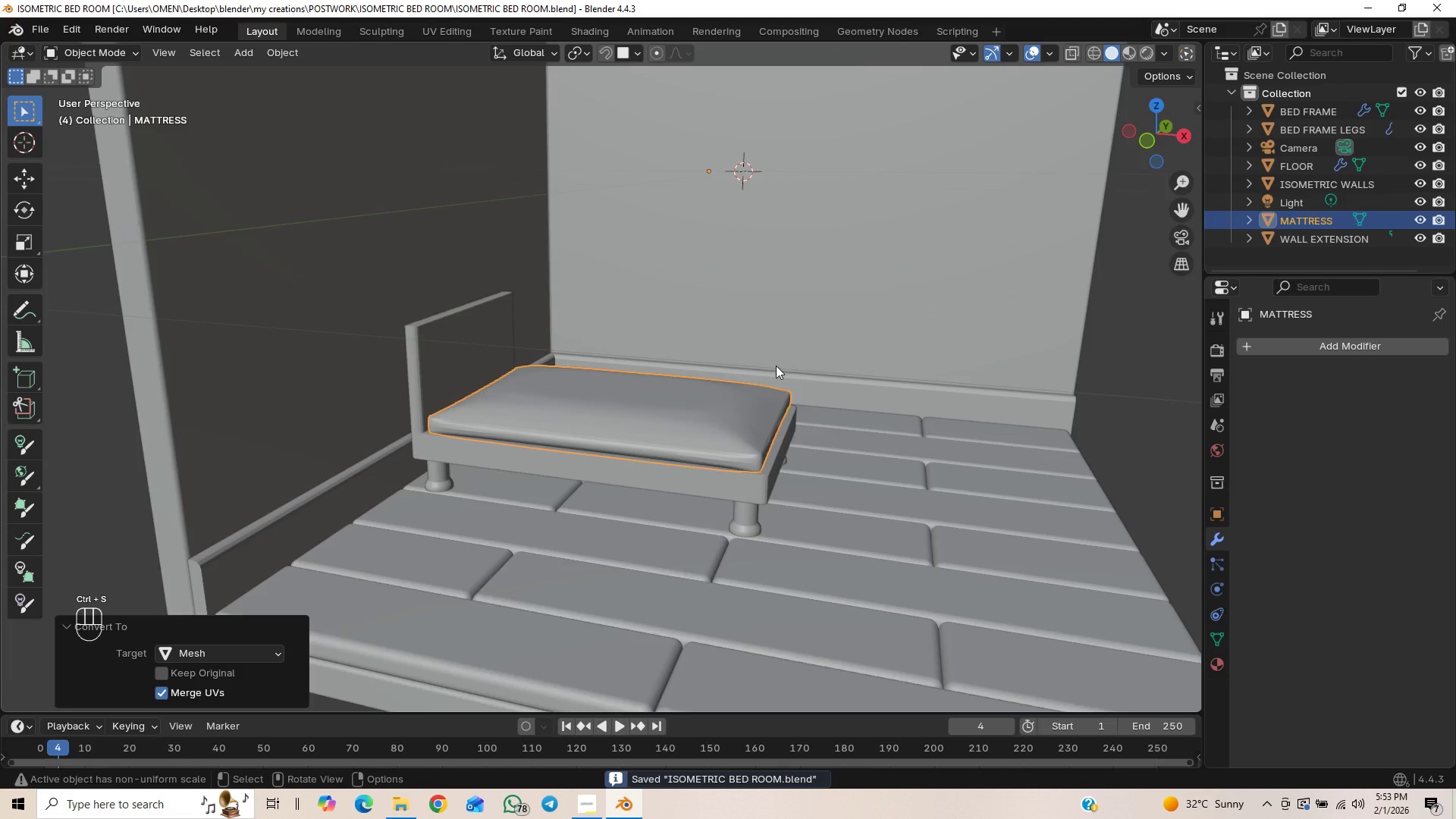 
scroll: coordinate [602, 389], scroll_direction: up, amount: 3.0
 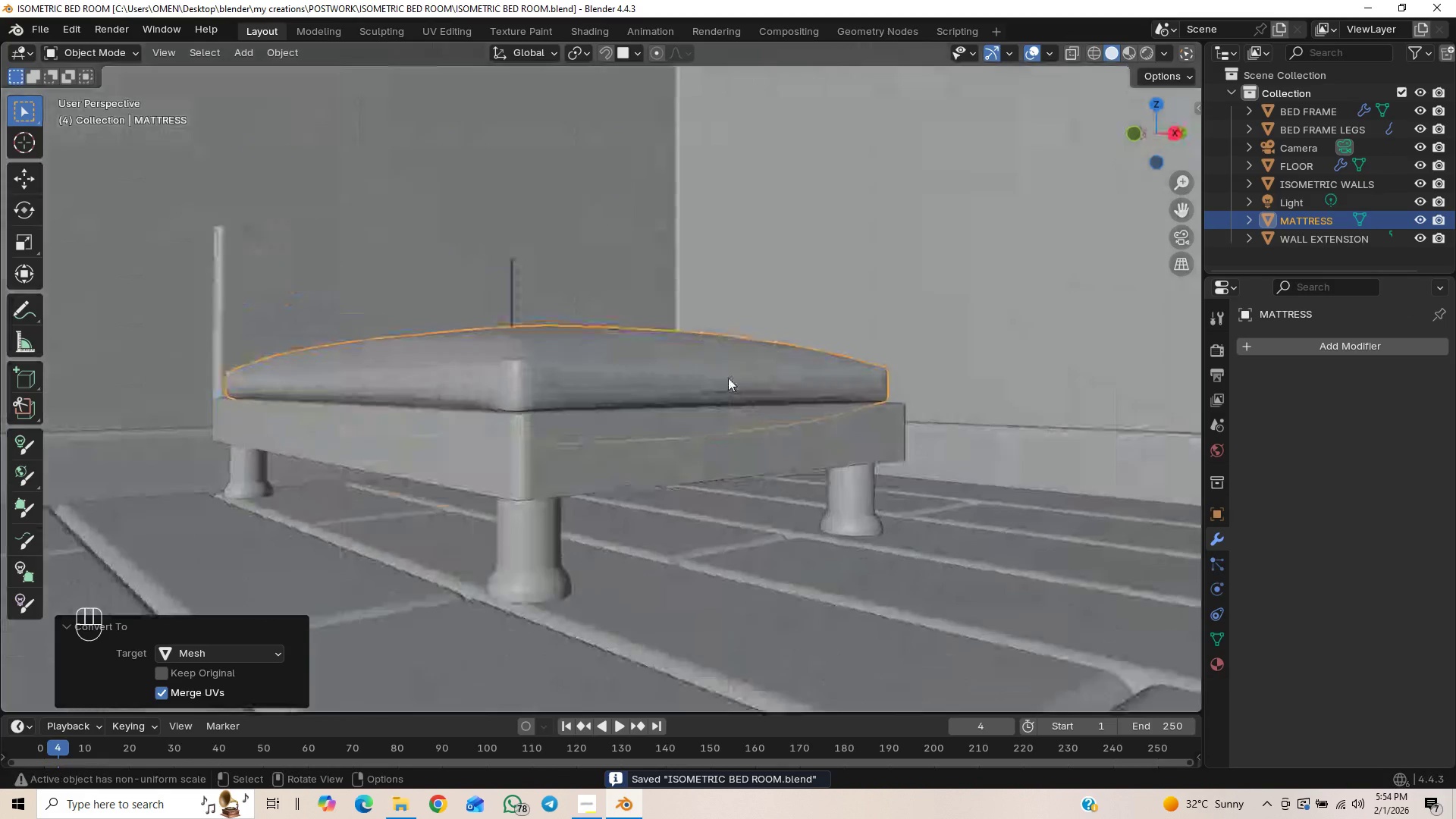 
scroll: coordinate [702, 369], scroll_direction: down, amount: 3.0
 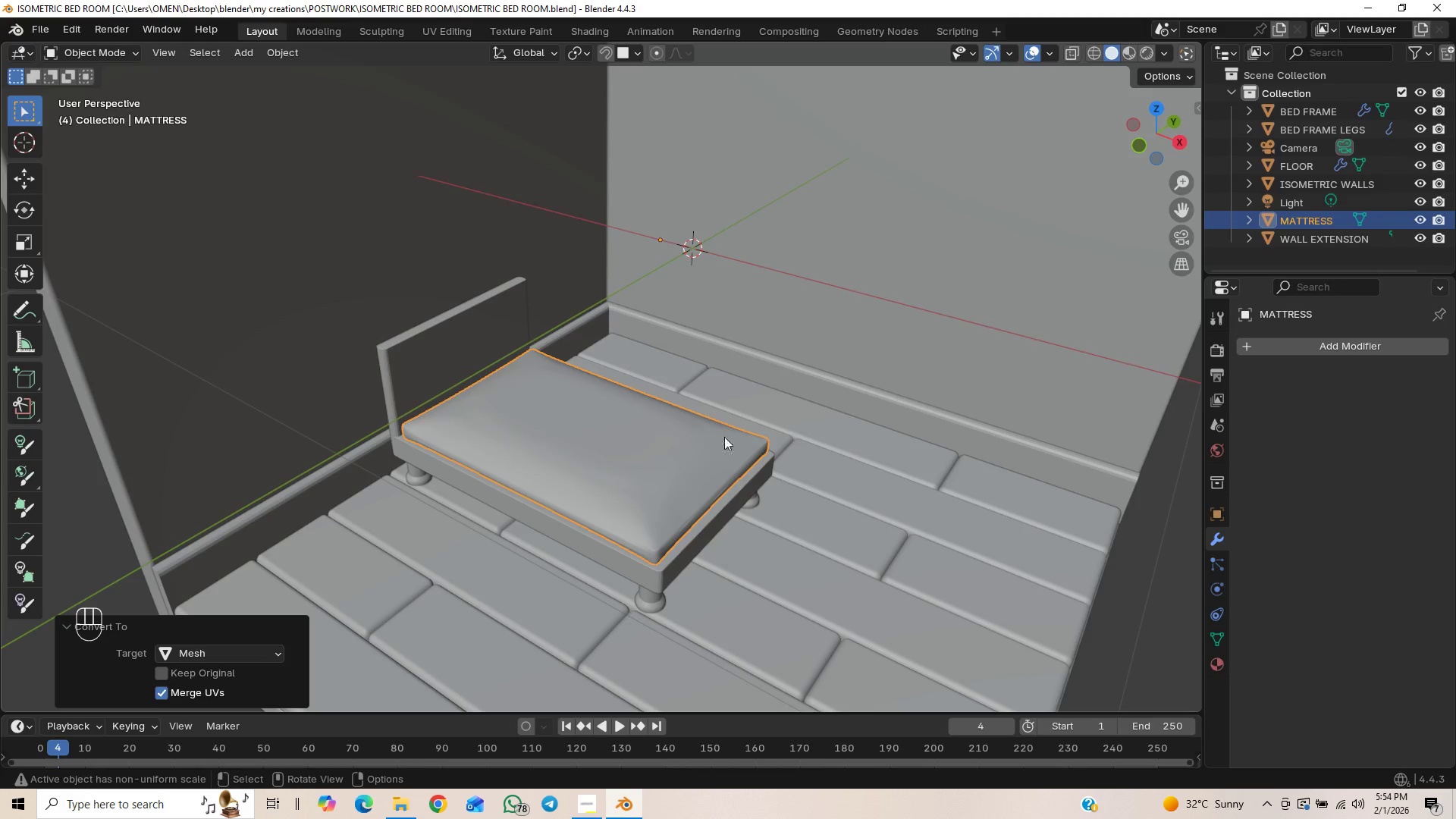 
key(Tab)
 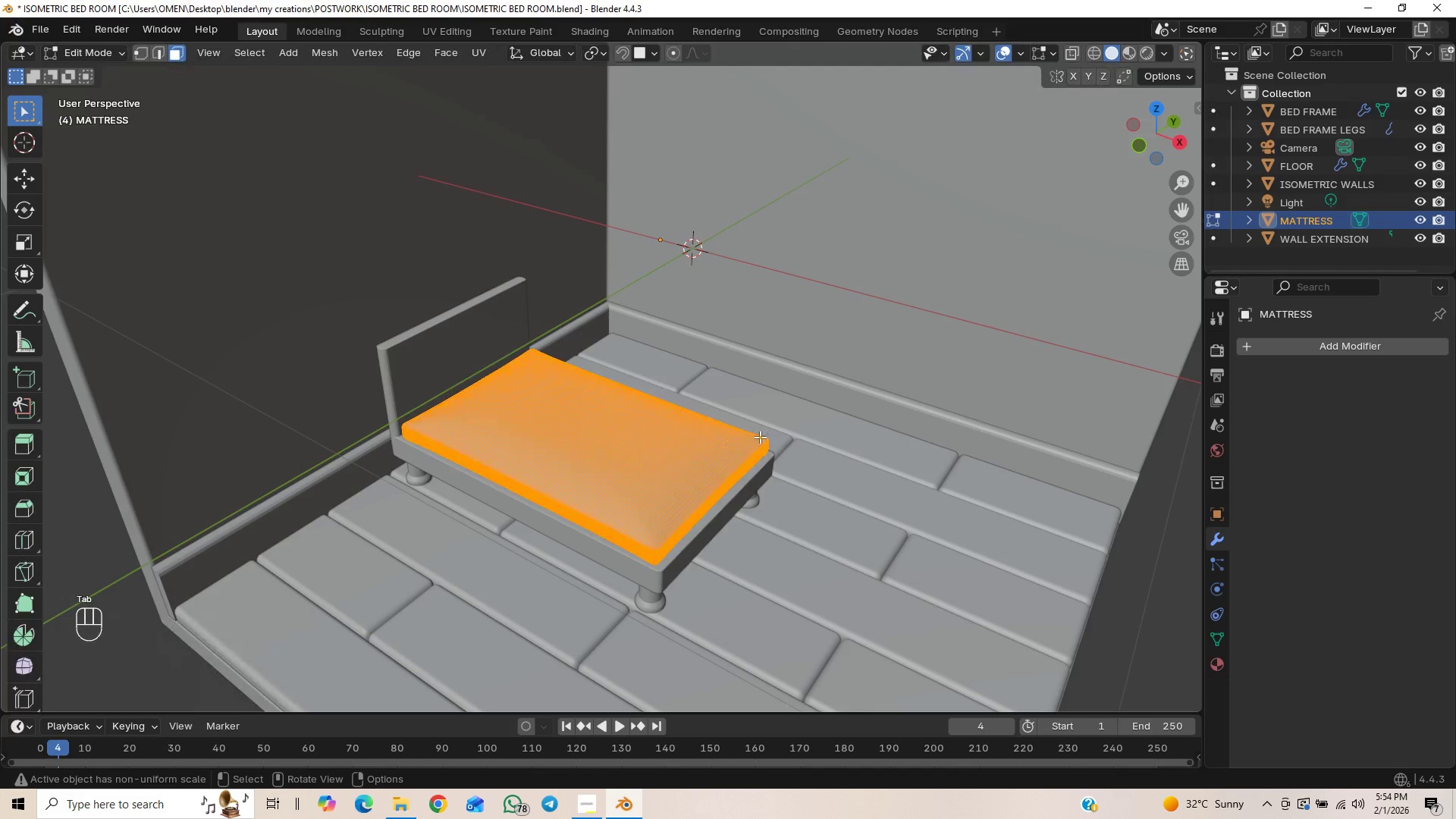 
scroll: coordinate [760, 437], scroll_direction: up, amount: 2.0
 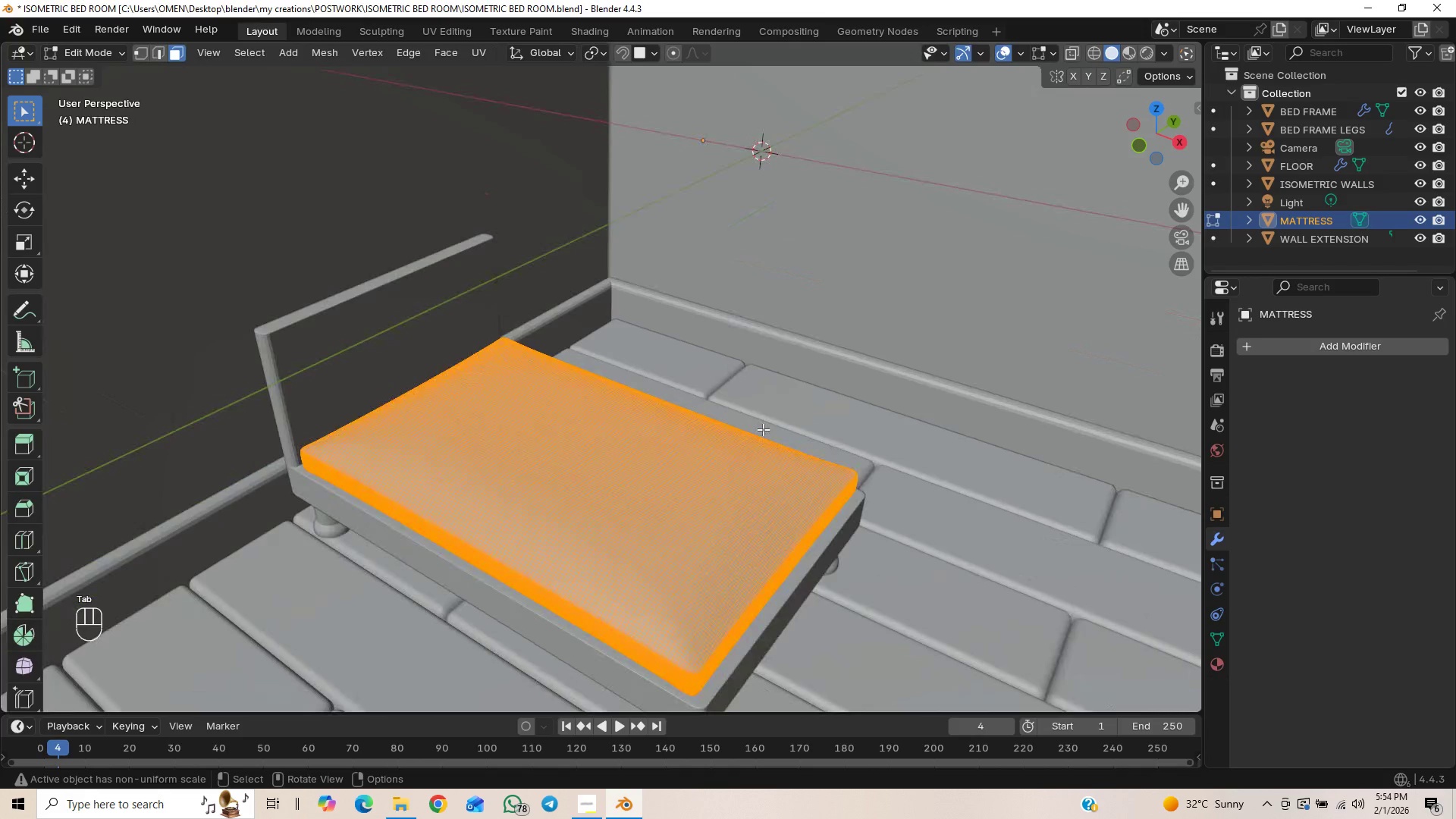 
key(Tab)
 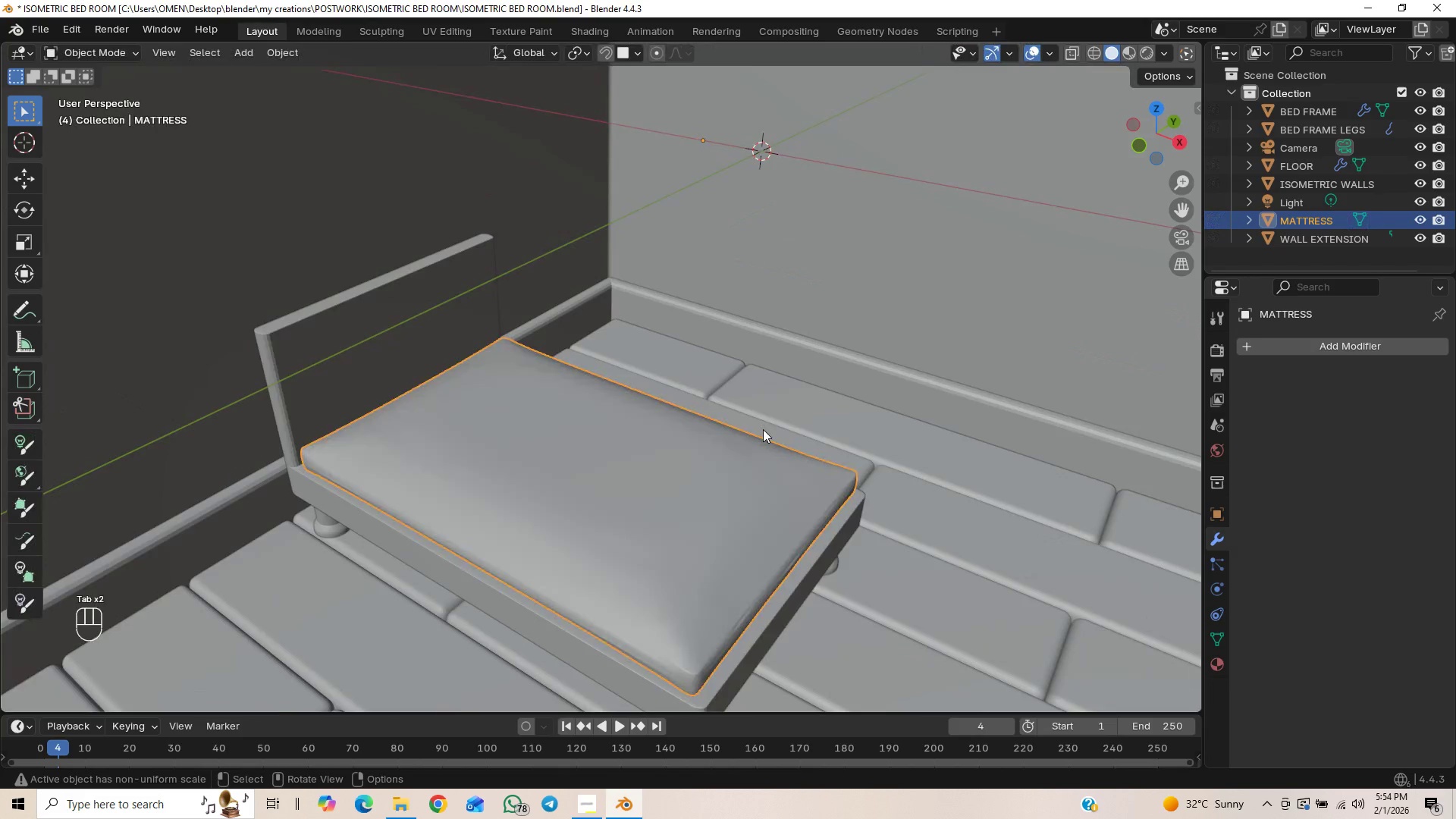 
scroll: coordinate [763, 429], scroll_direction: down, amount: 2.0
 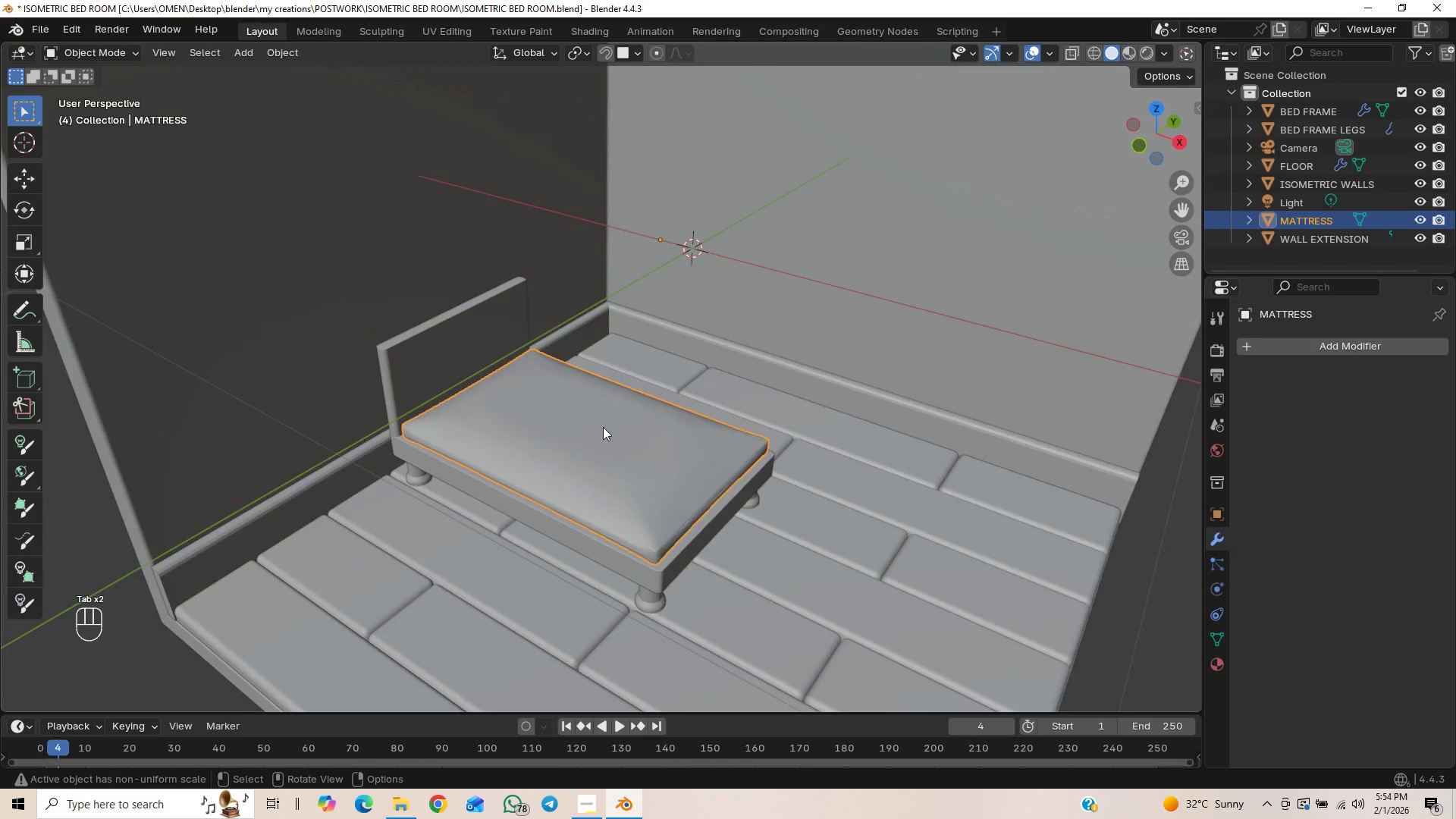 
scroll: coordinate [603, 428], scroll_direction: up, amount: 2.0
 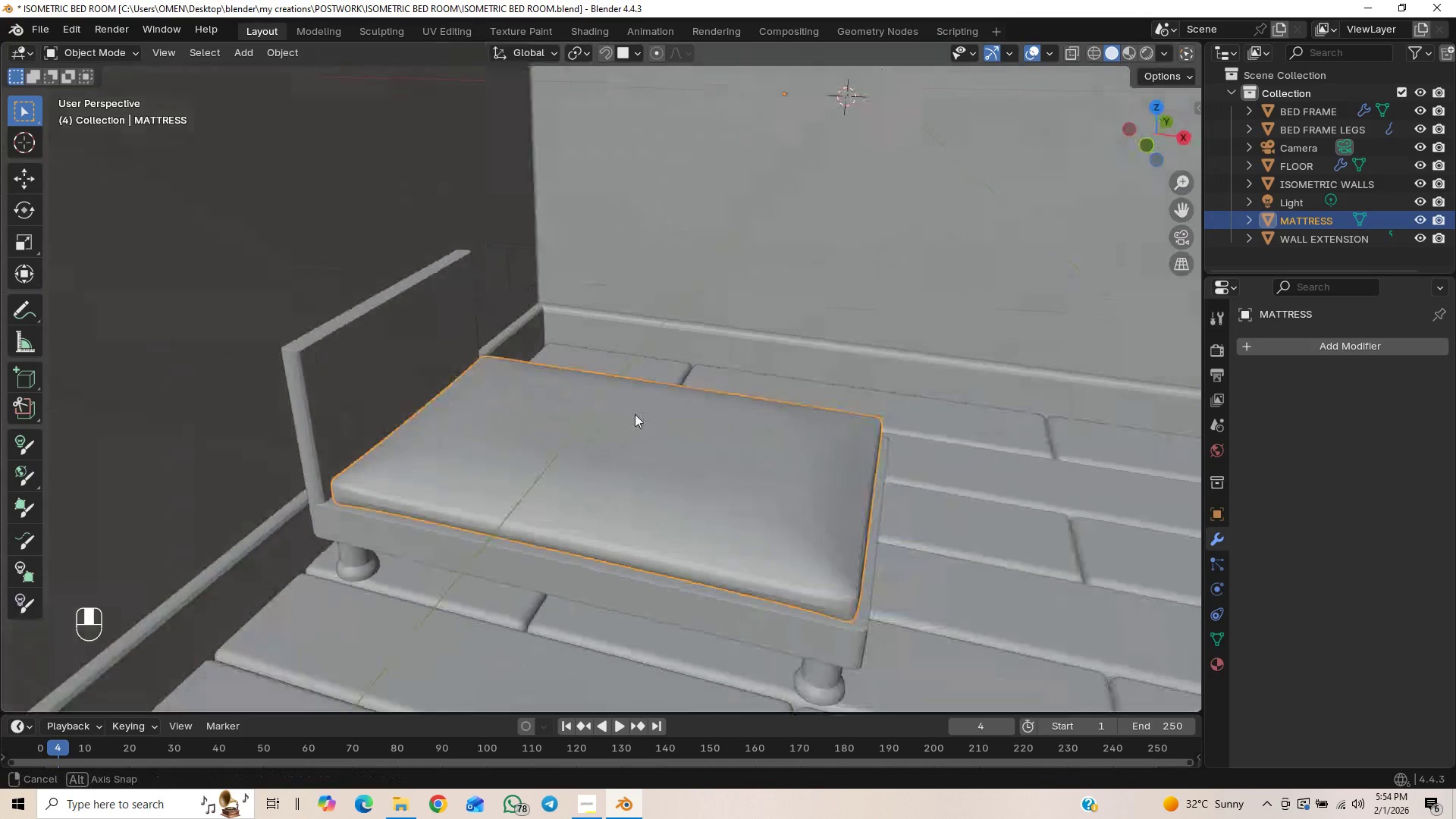 
key(Control+S)
 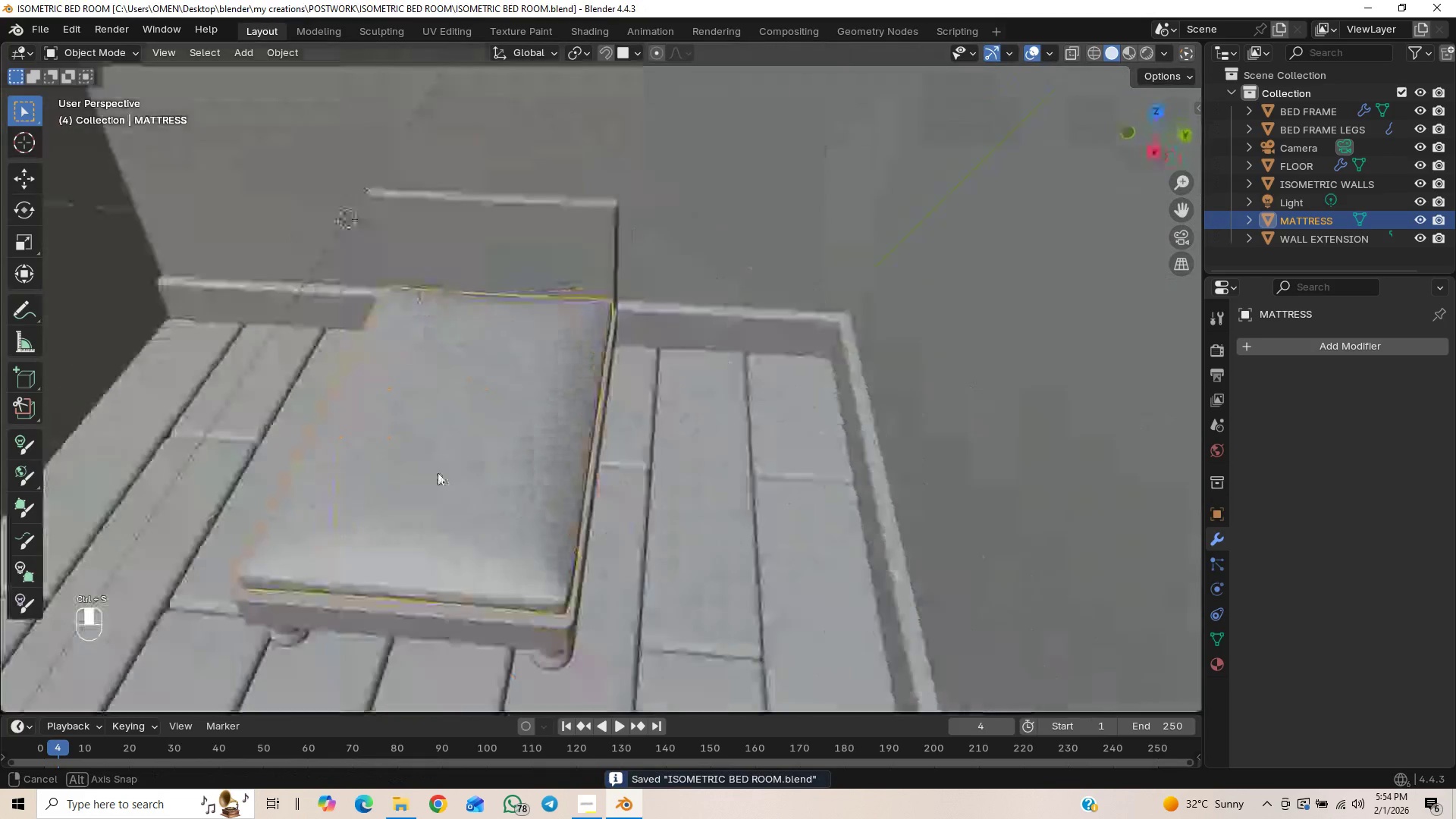 
key(Control+S)
 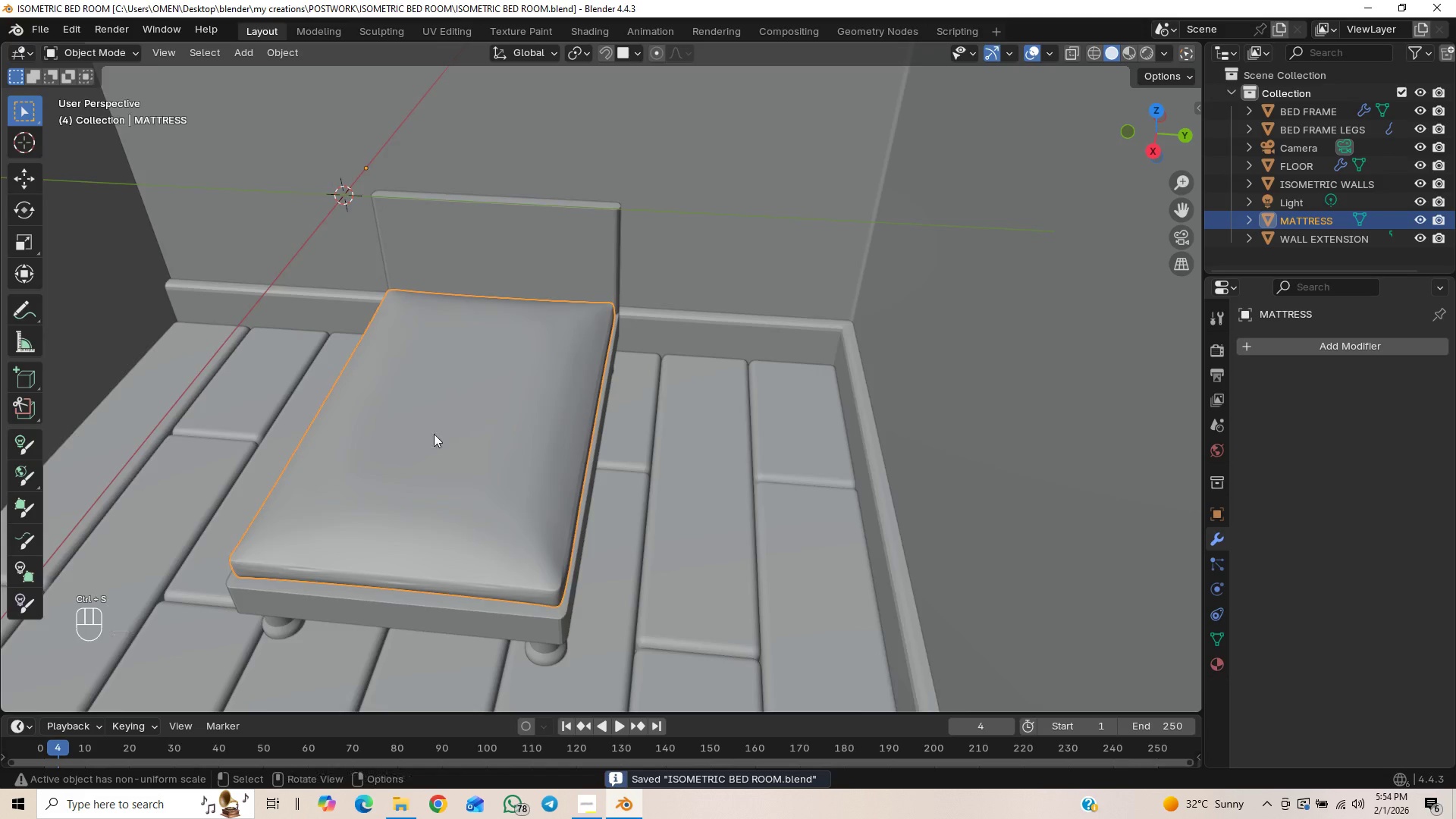 
scroll: coordinate [573, 329], scroll_direction: down, amount: 3.0
 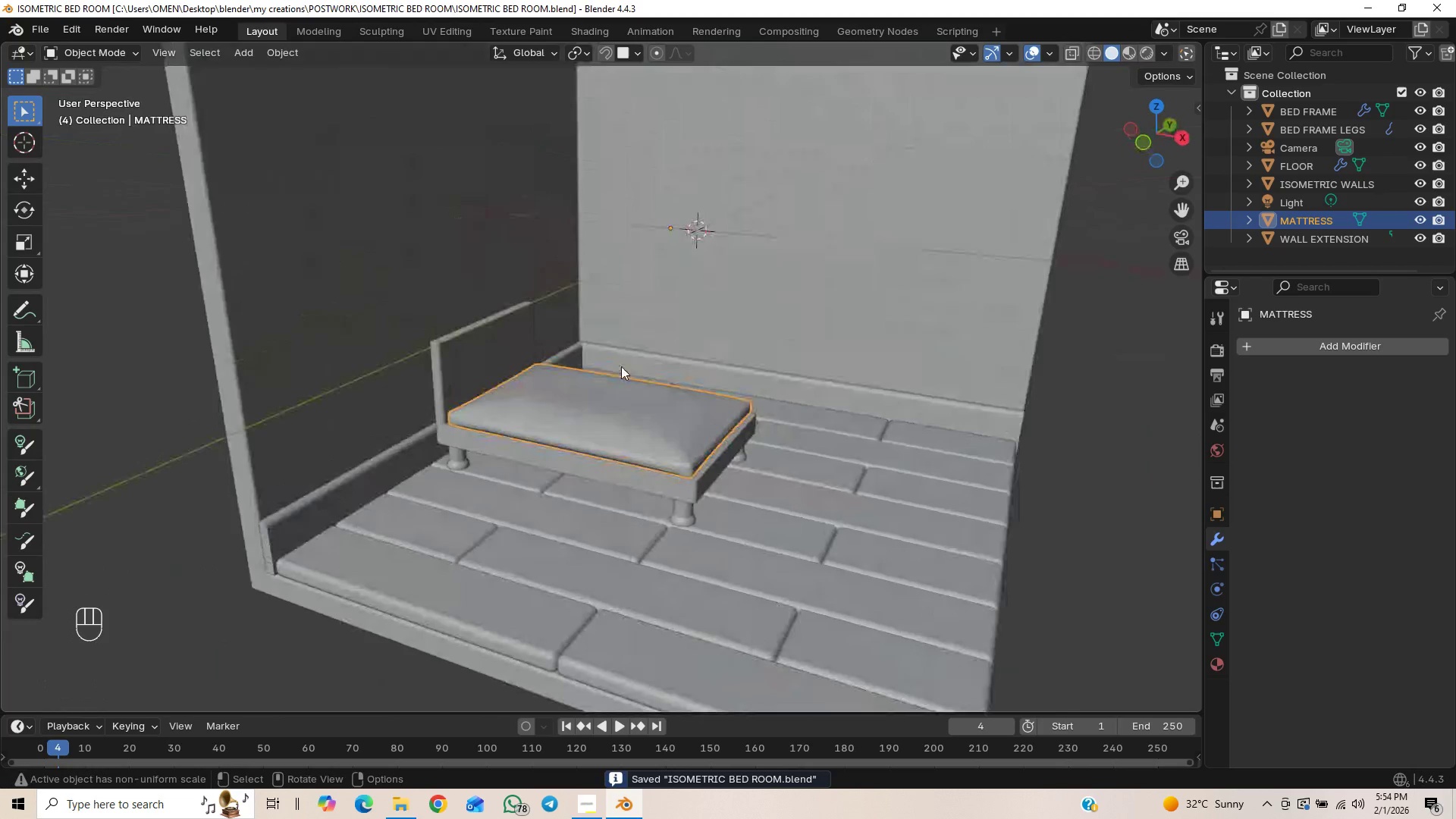 
hold_key(key=ShiftLeft, duration=1.5)
 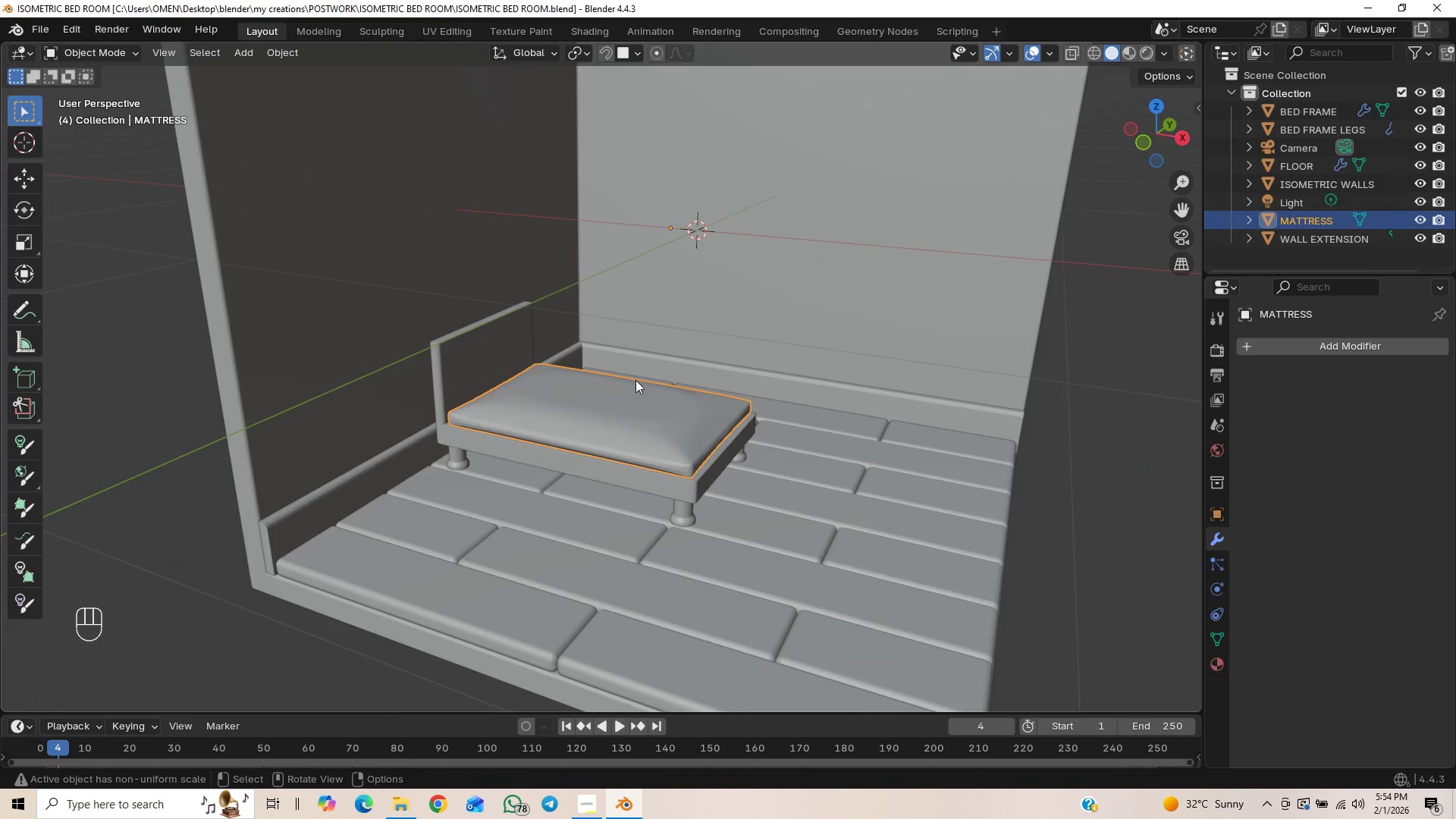 
hold_key(key=ShiftLeft, duration=0.42)
 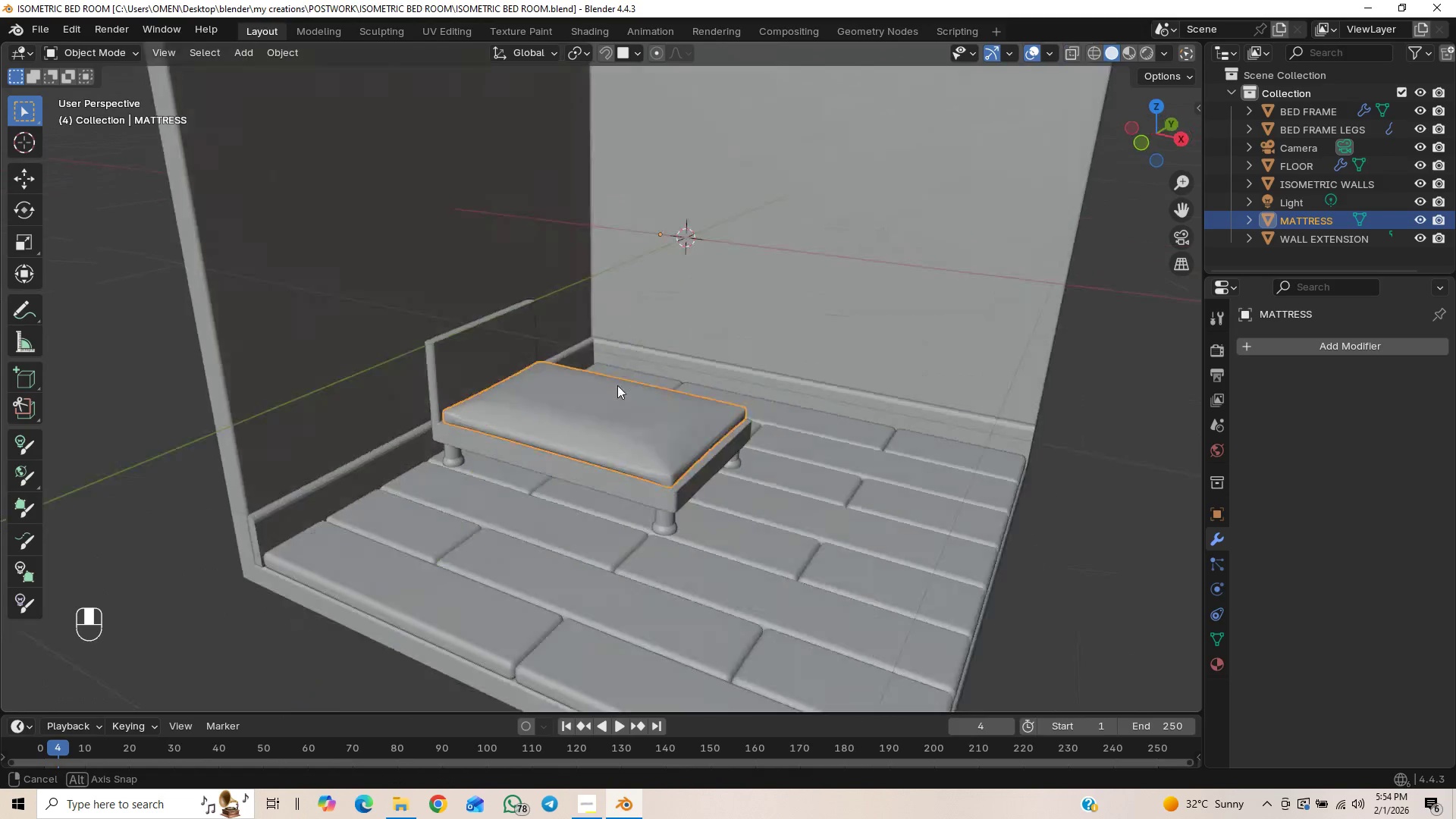 
left_click([467, 324])
 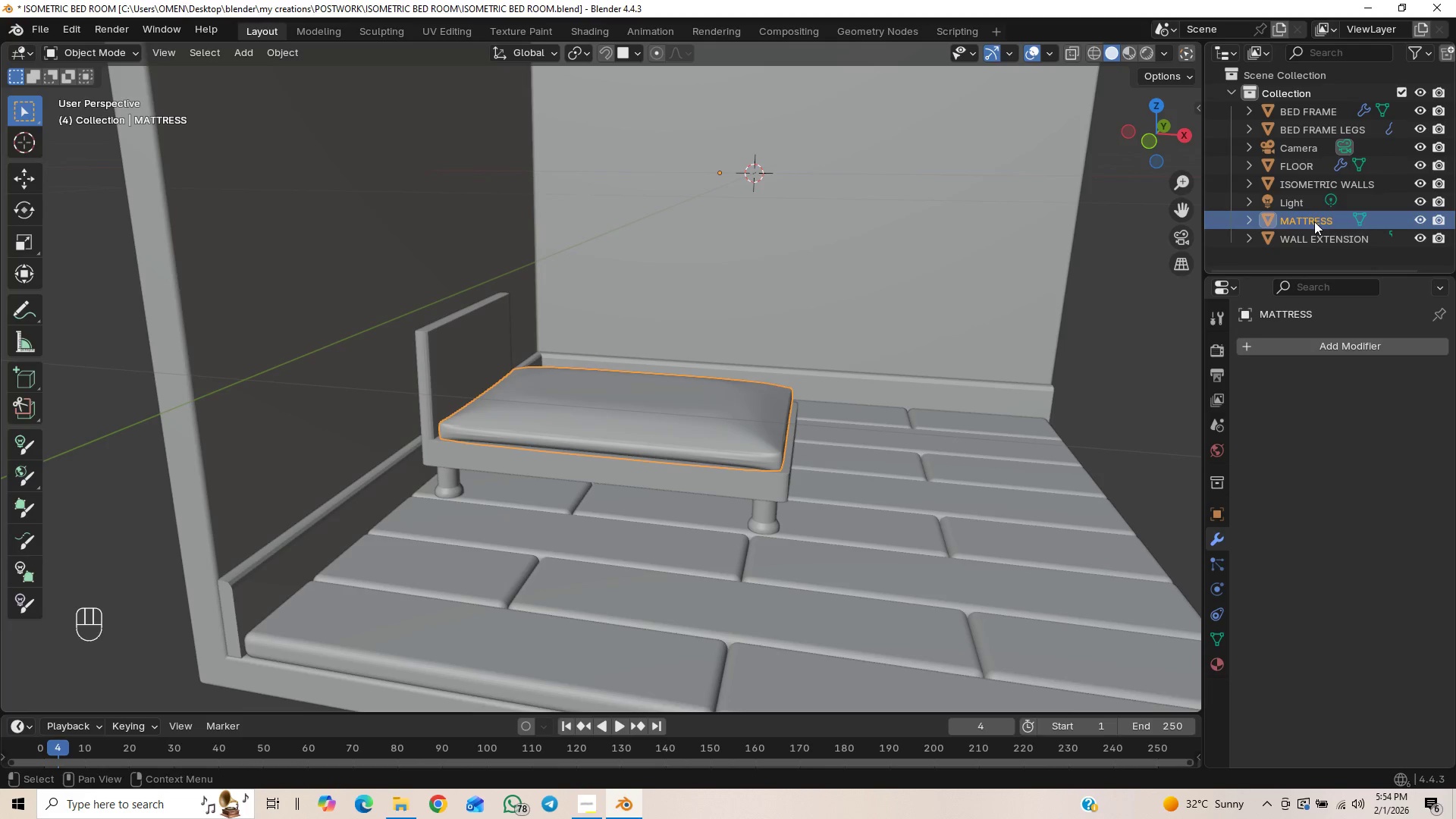 
scroll: coordinate [591, 381], scroll_direction: up, amount: 1.0
 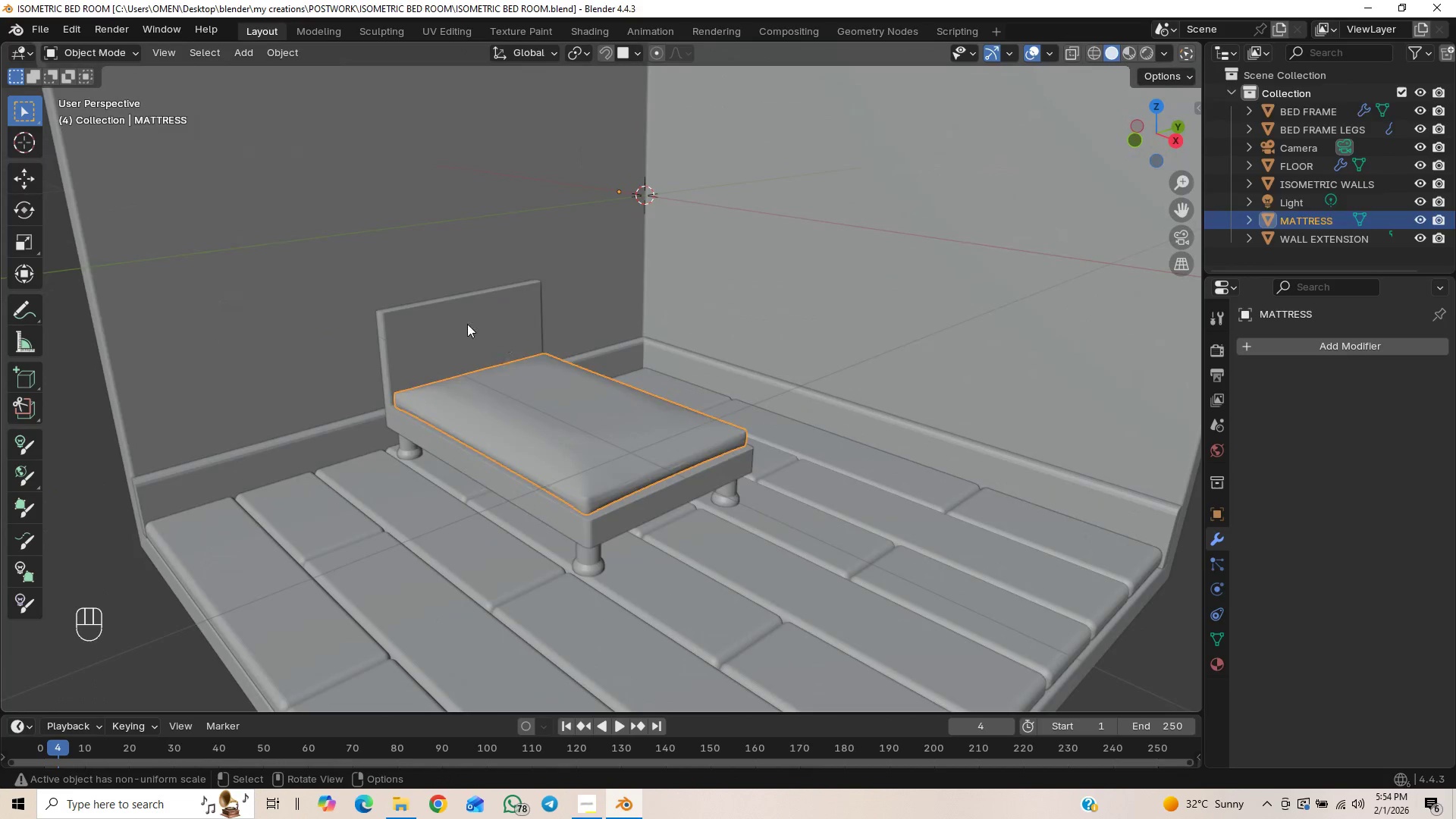 
wait(5.47)
 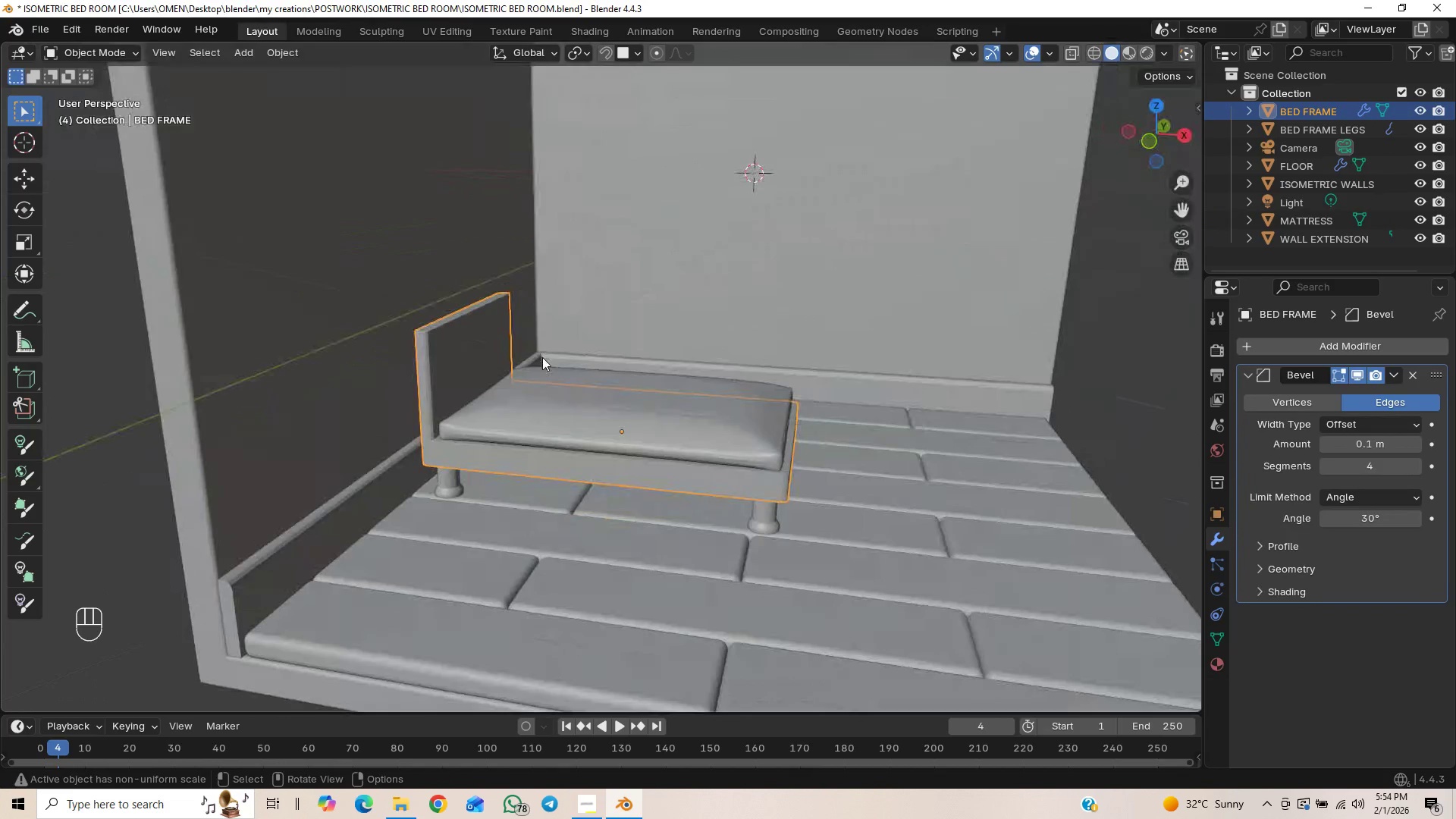 
left_click([463, 355])
 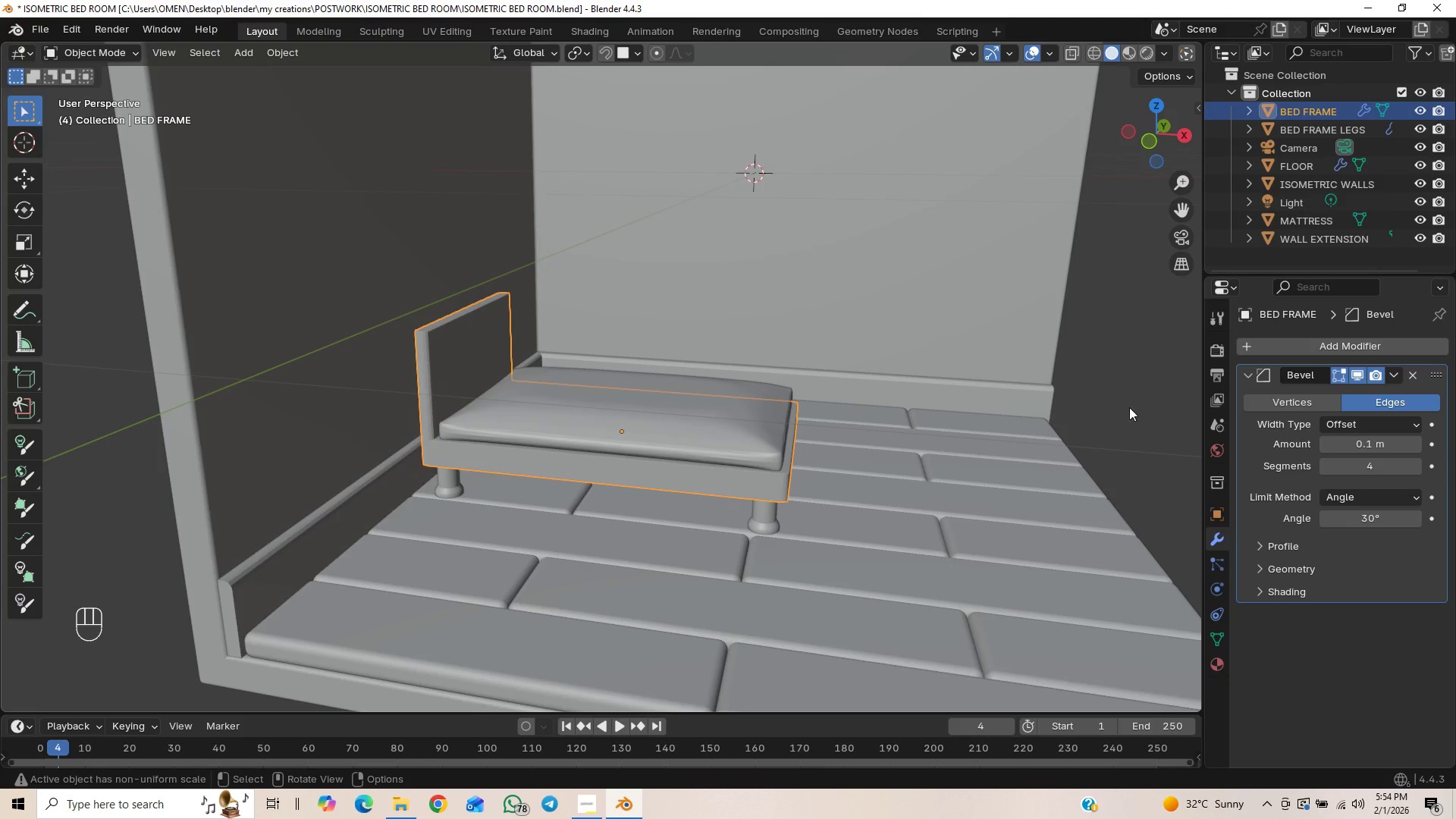 
left_click([1128, 407])
 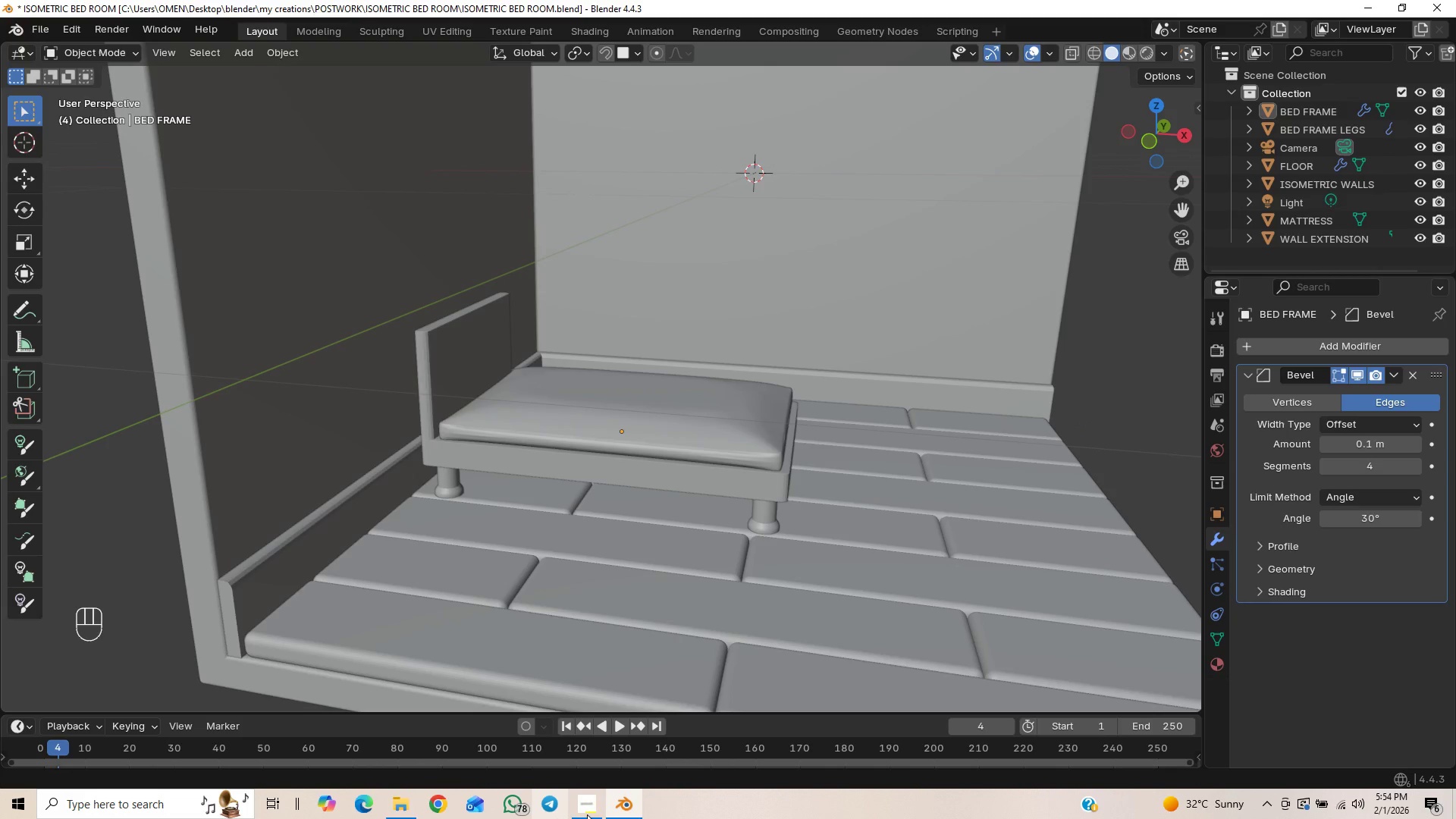 
left_click([597, 812])